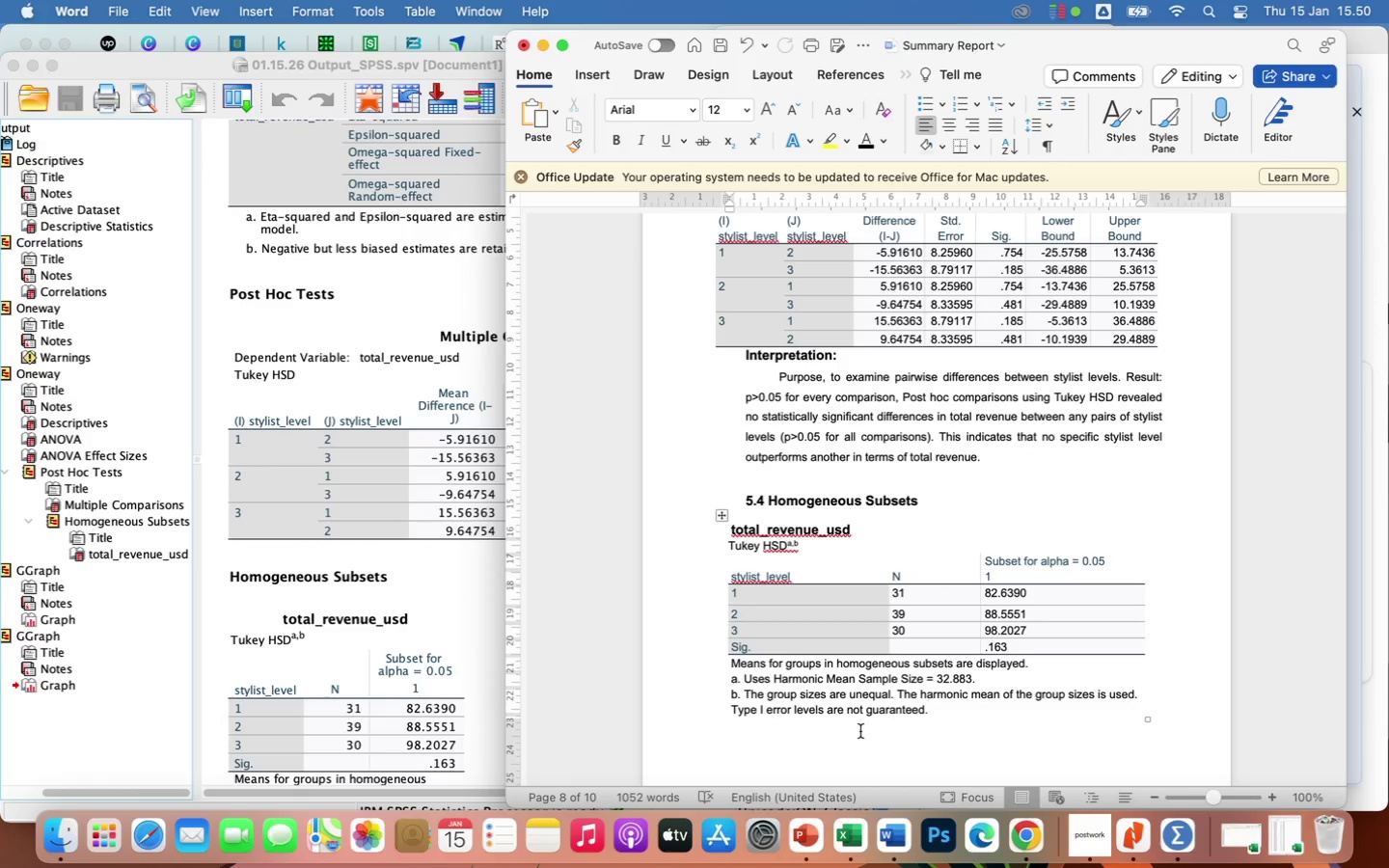 
double_click([860, 731])
 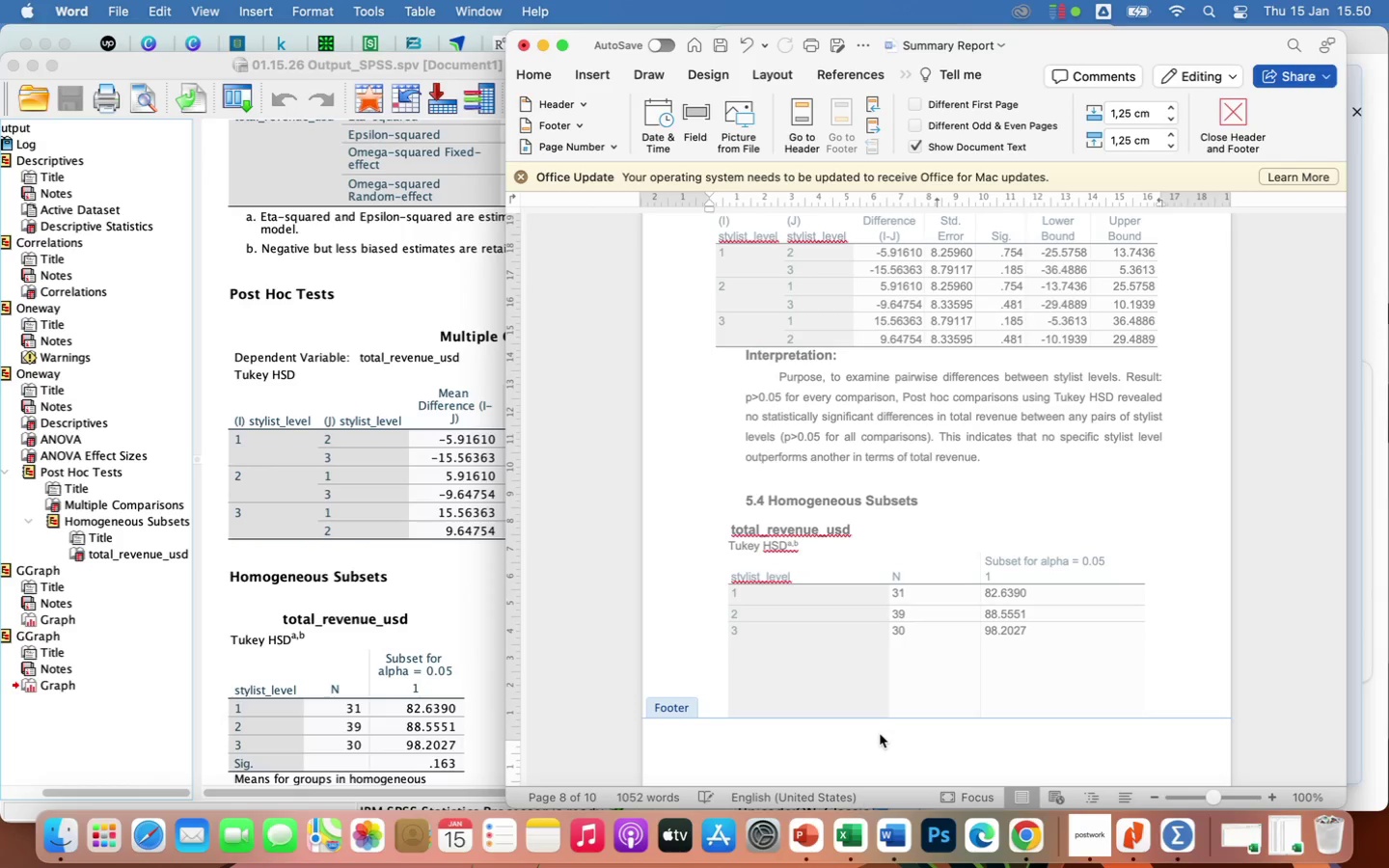 
double_click([880, 734])
 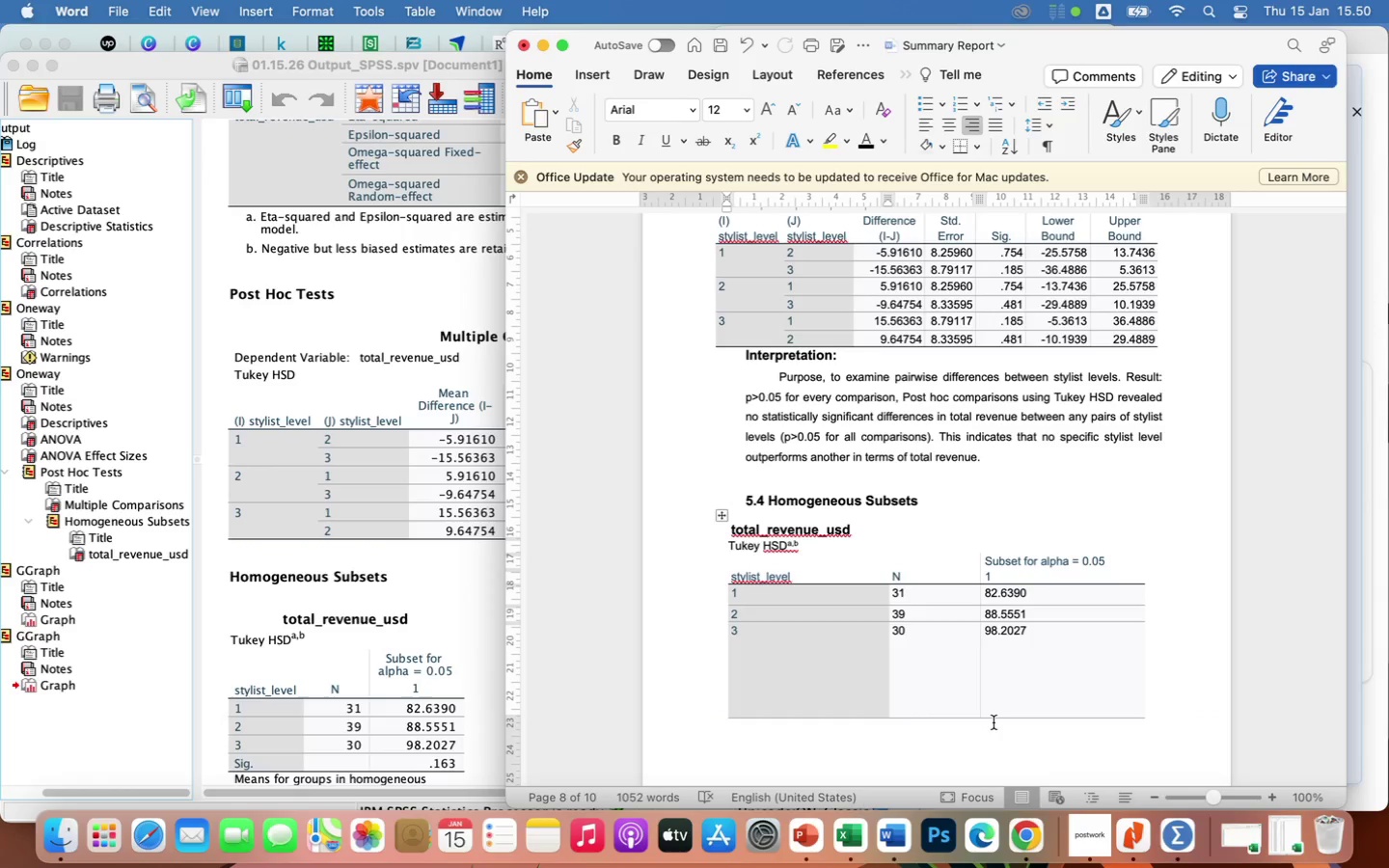 
scroll: coordinate [994, 722], scroll_direction: down, amount: 23.0
 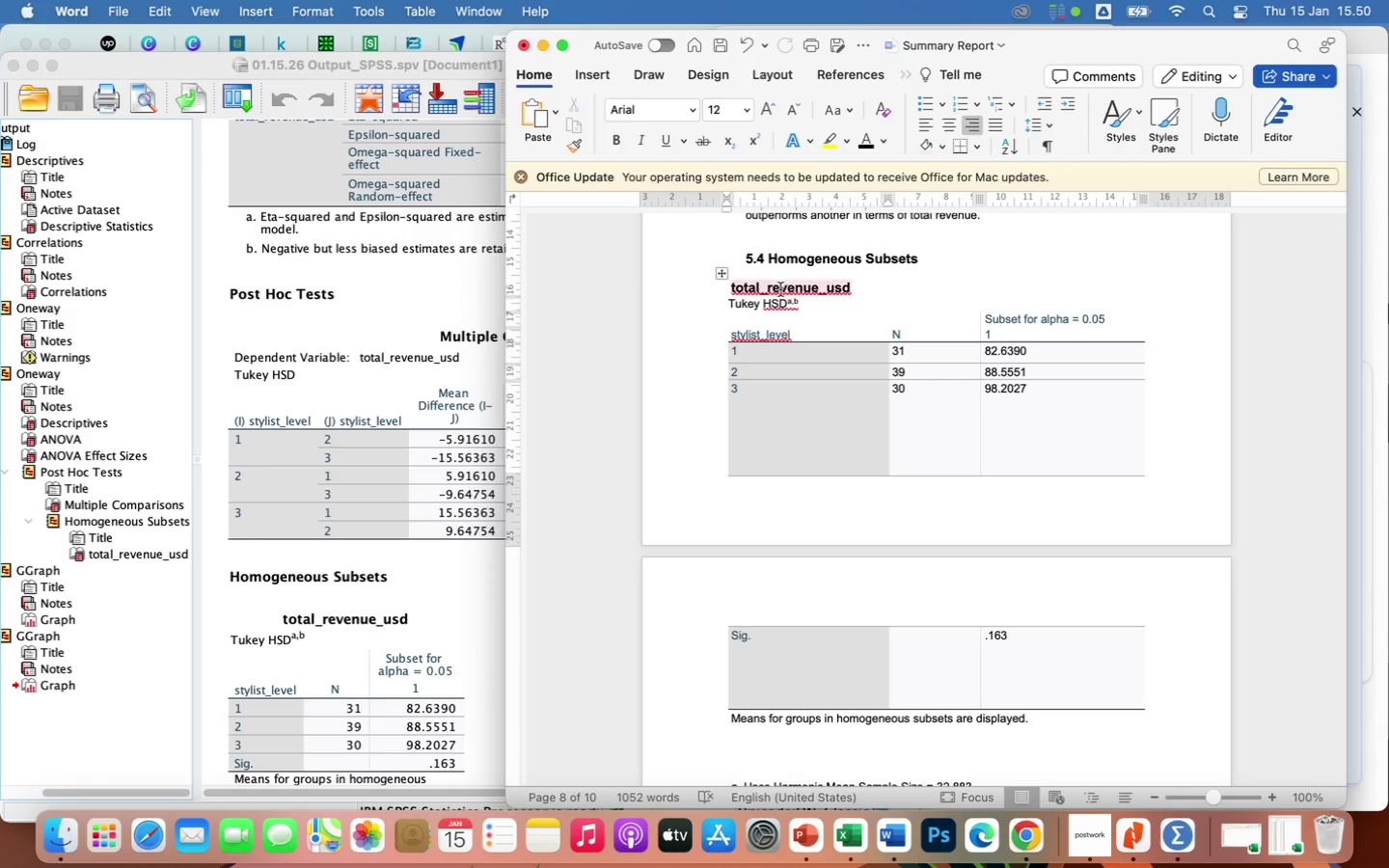 
left_click([722, 274])
 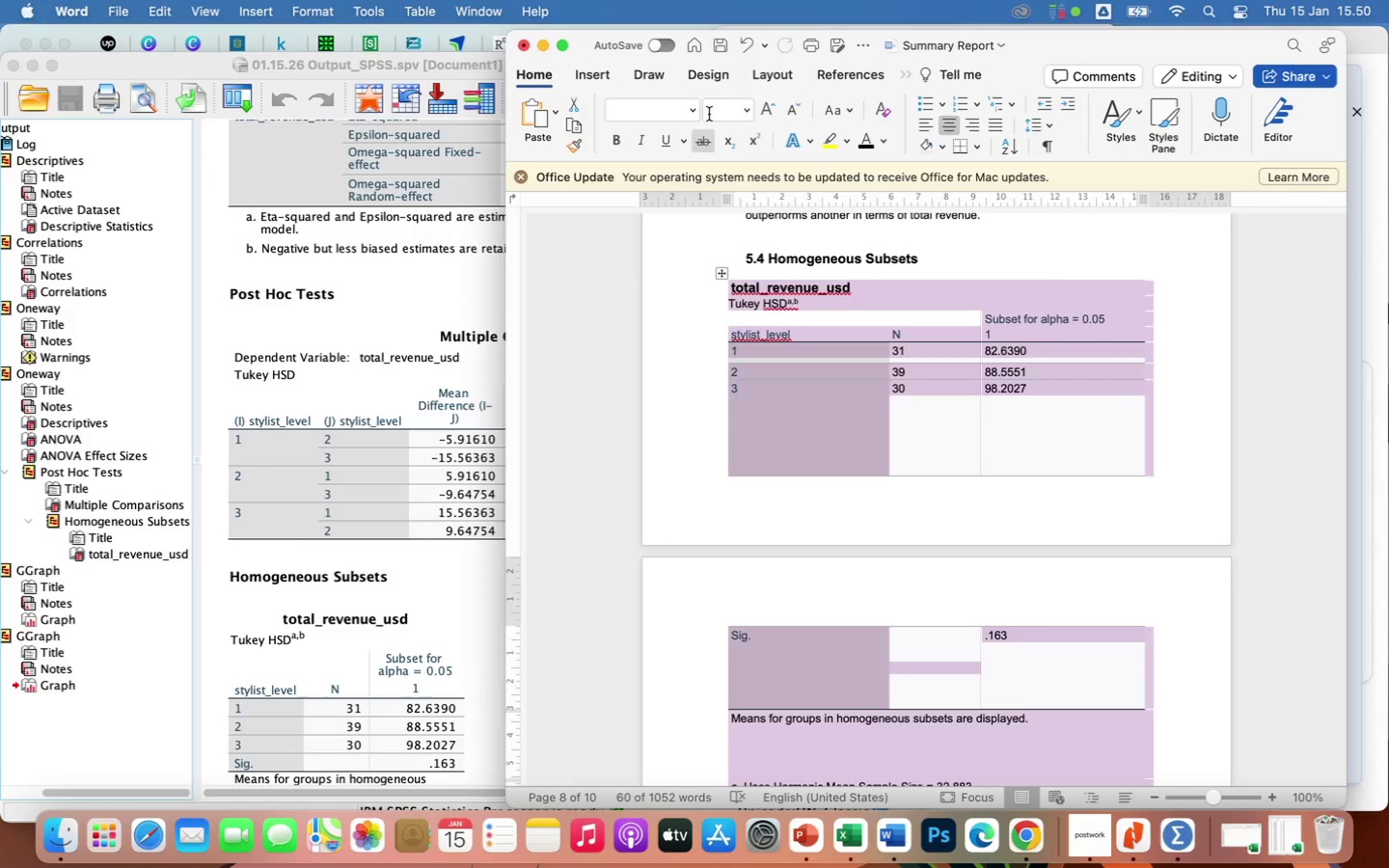 
left_click([741, 44])
 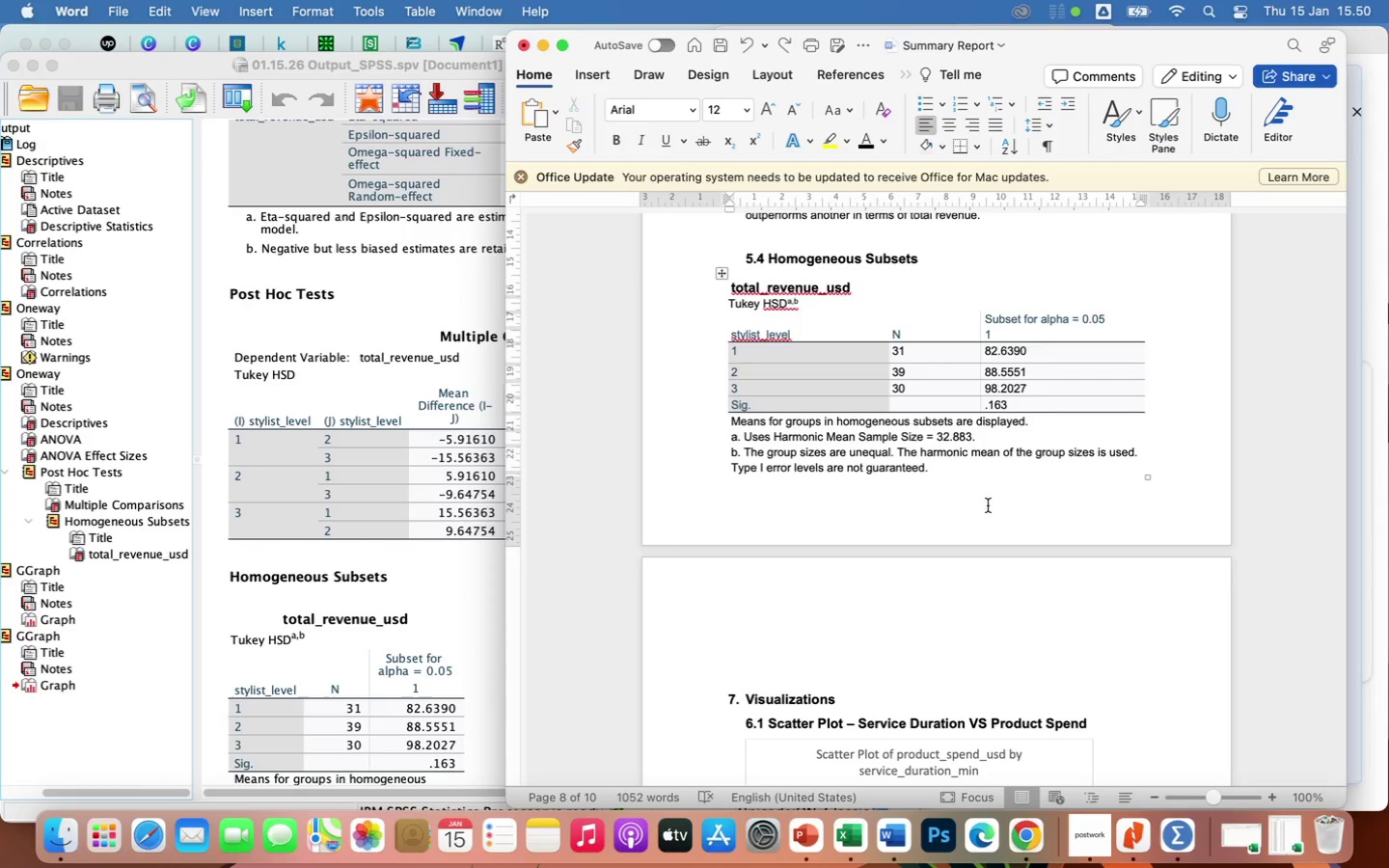 
left_click([754, 637])
 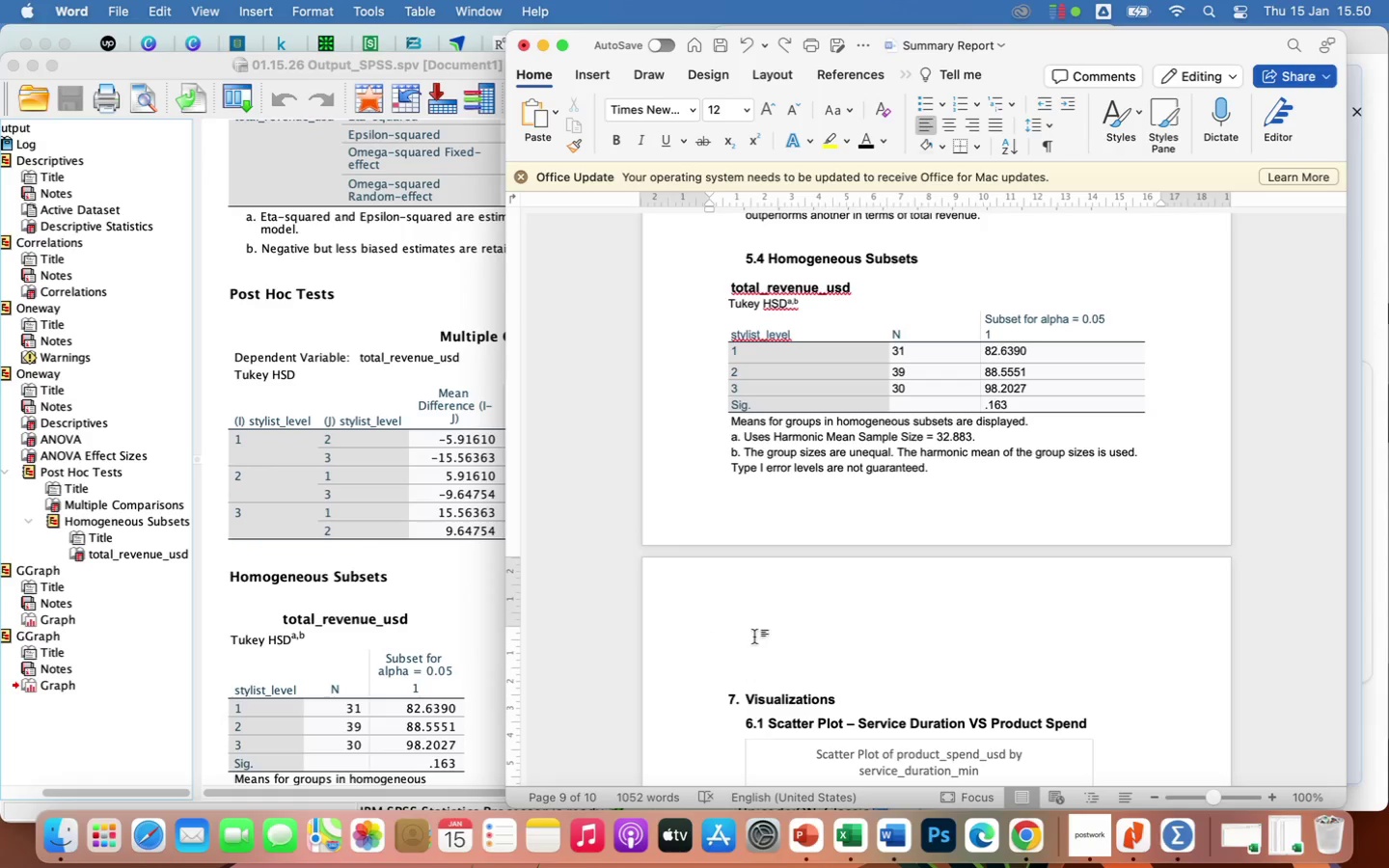 
key(Meta+V)
 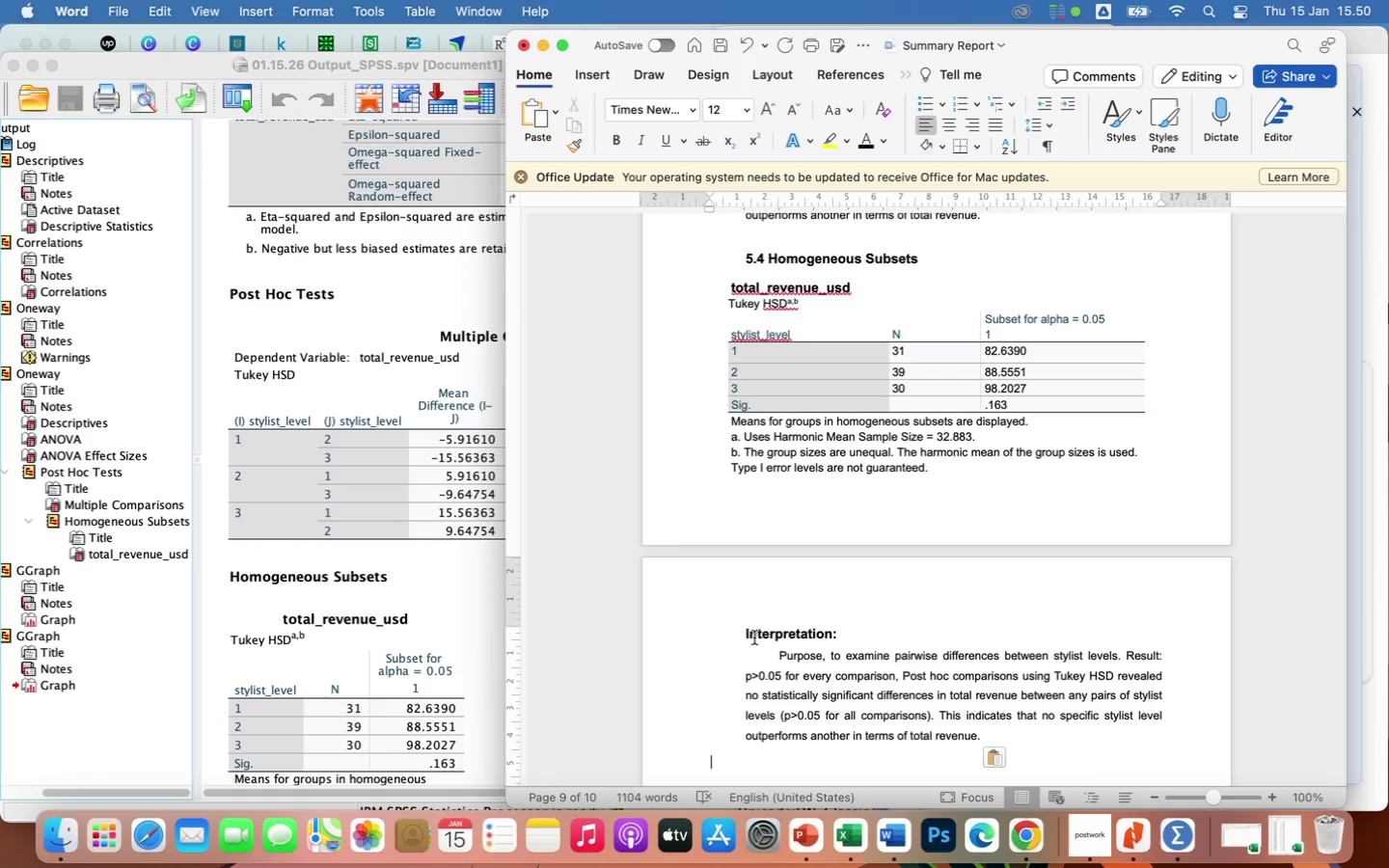 
wait(11.8)
 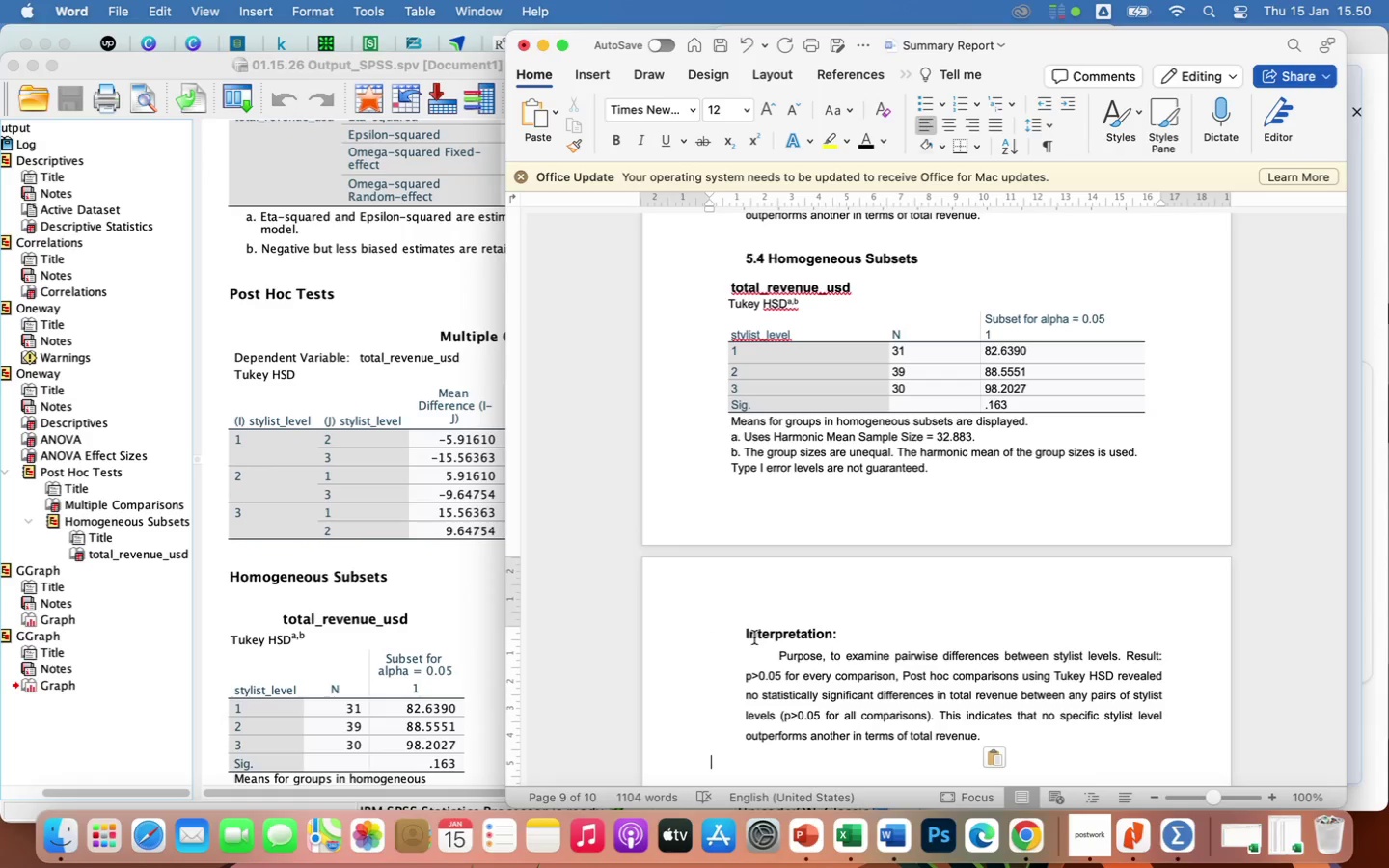 
left_click_drag(start_coordinate=[778, 655], to_coordinate=[1001, 744])
 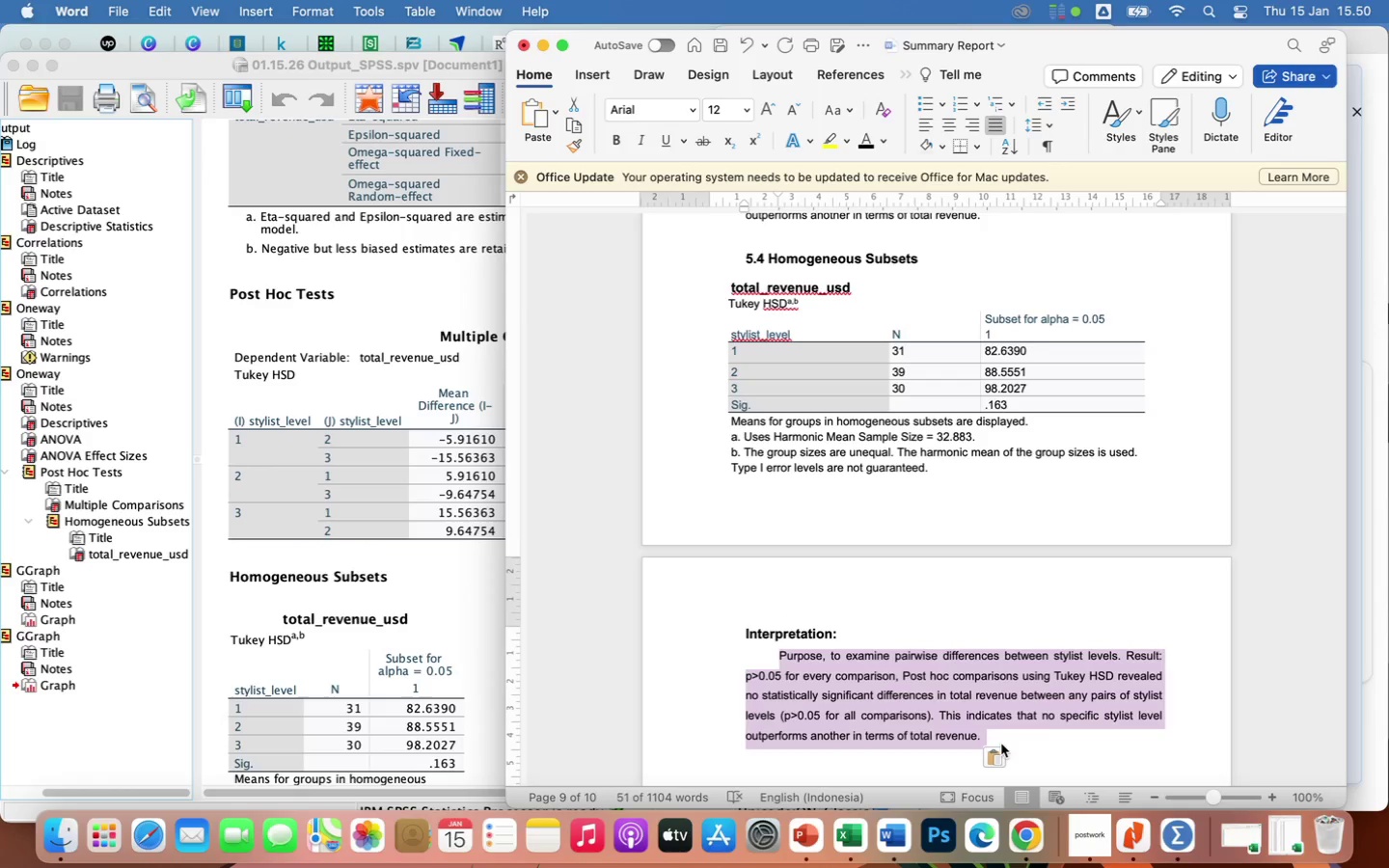 
type(The homogeneu)
 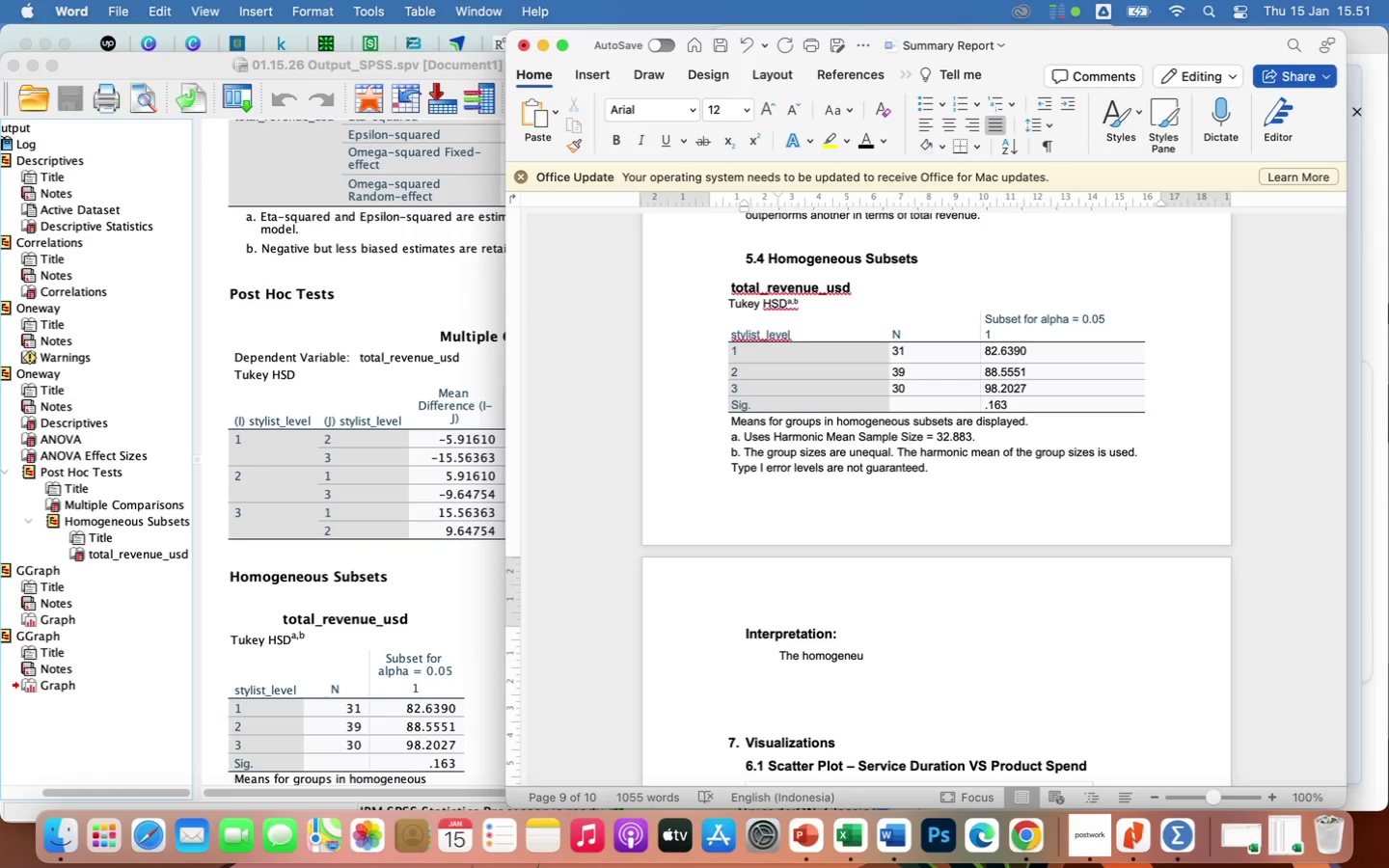 
wait(5.95)
 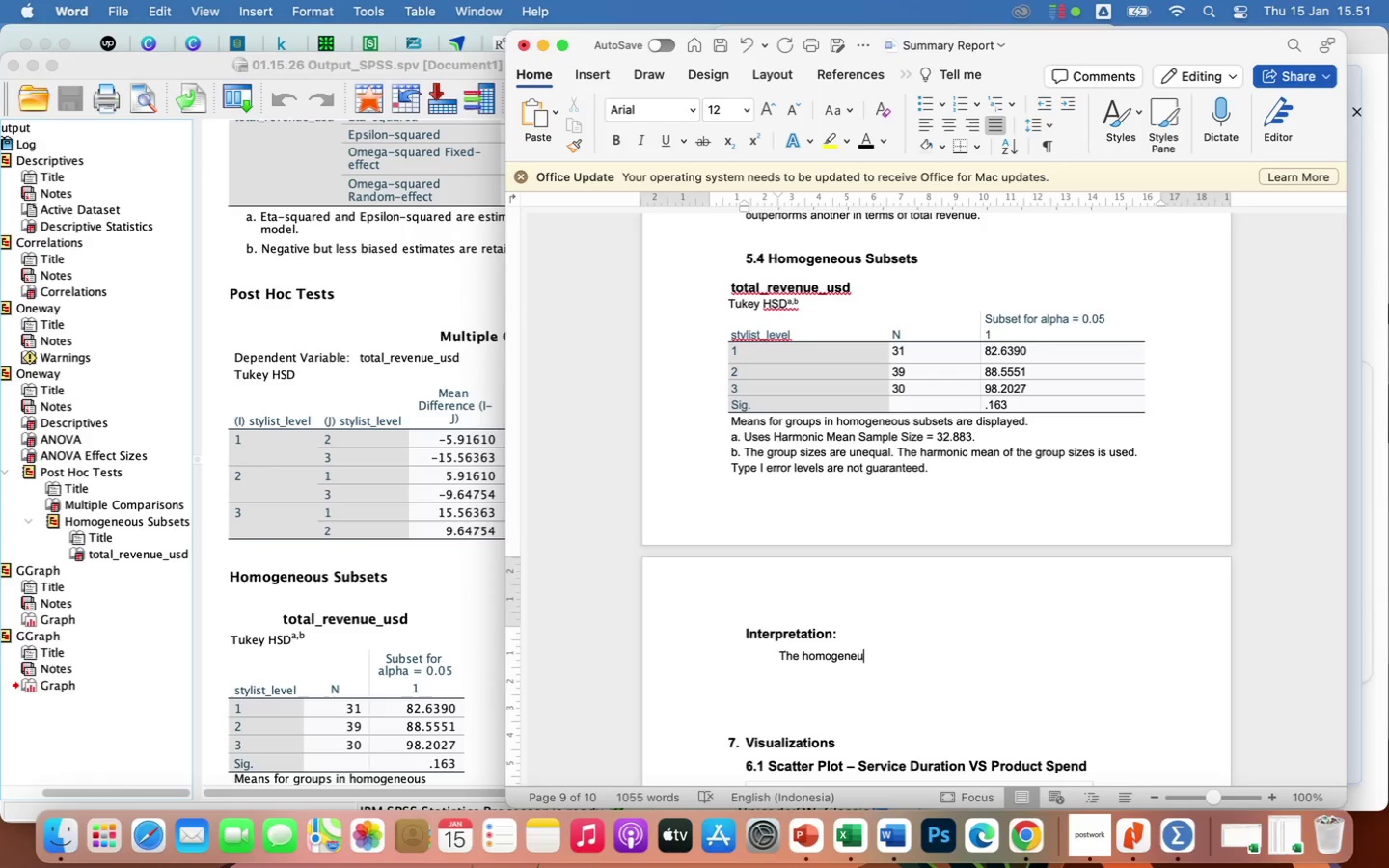 
key(Backspace)
type(ous subsets table shows that: all stylist)
 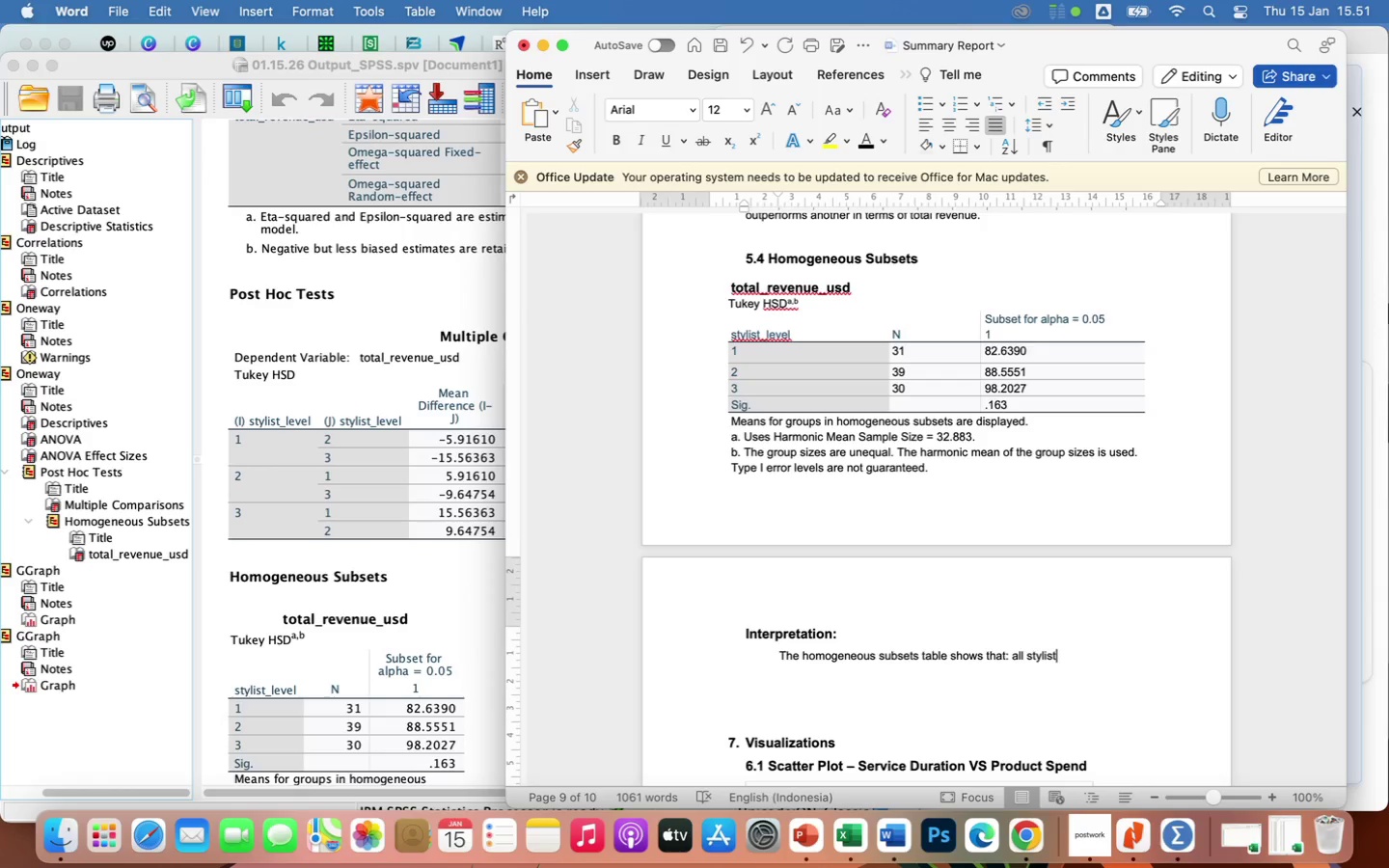 
type( level)
 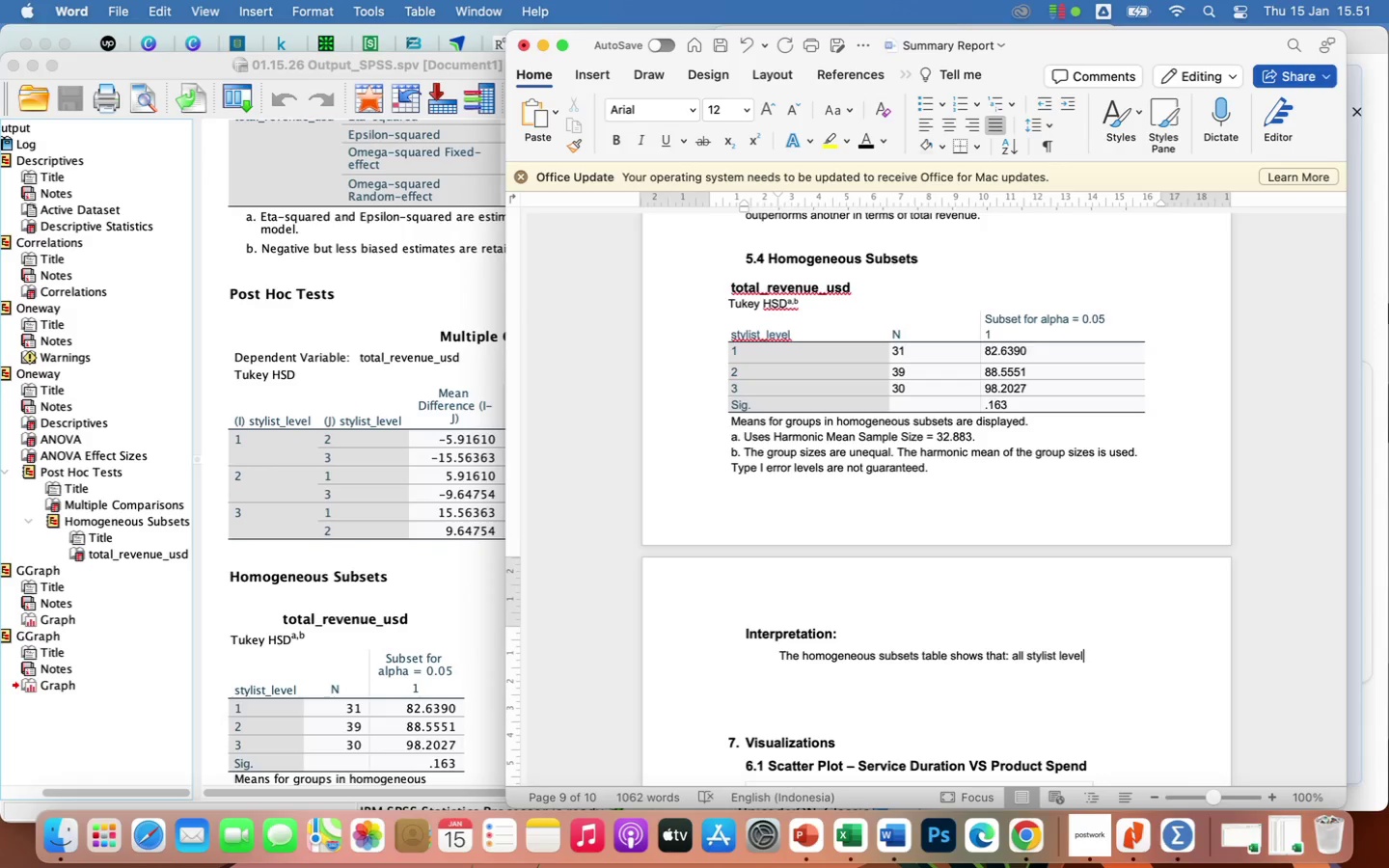 
wait(22.53)
 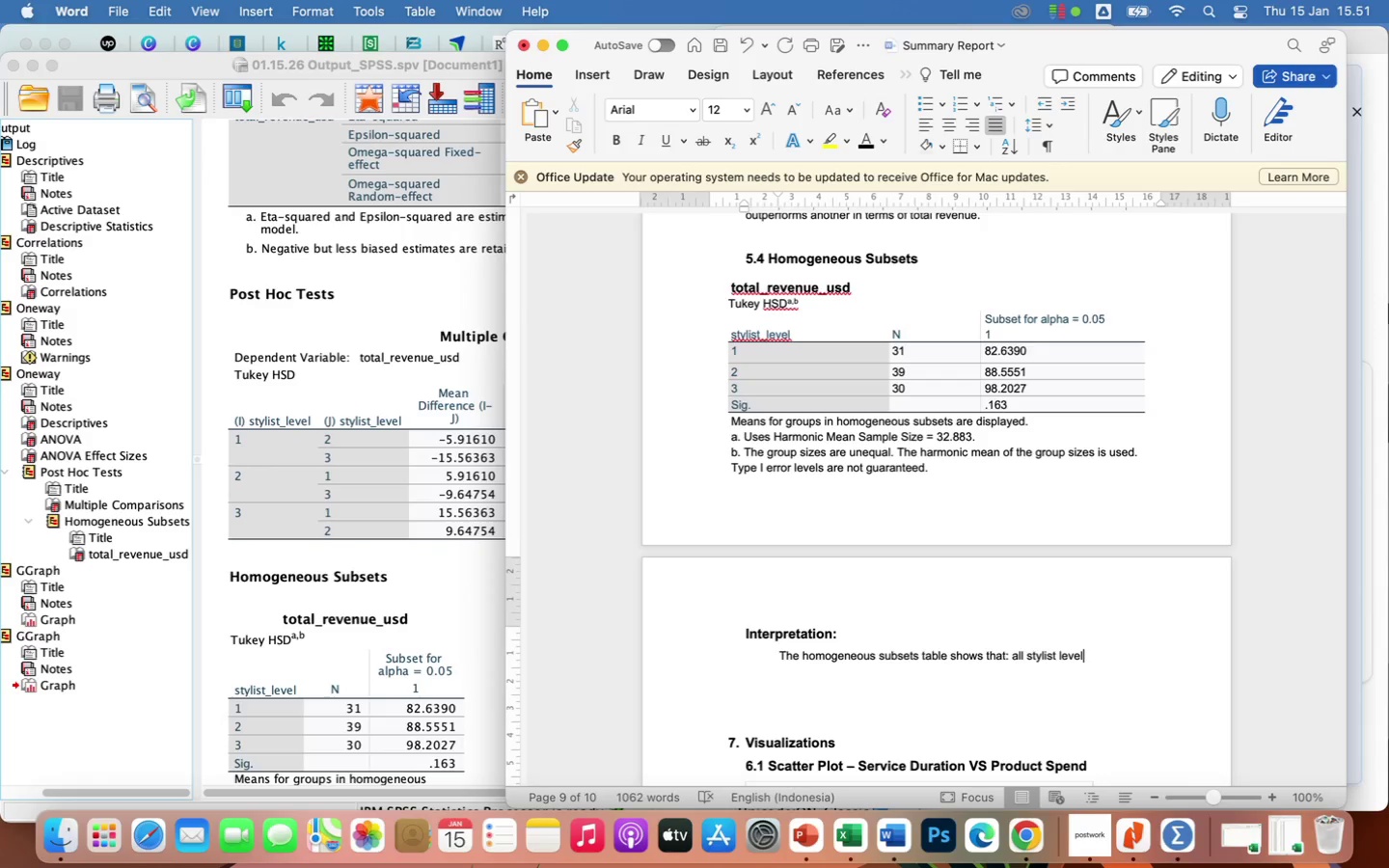 
key(Space)
 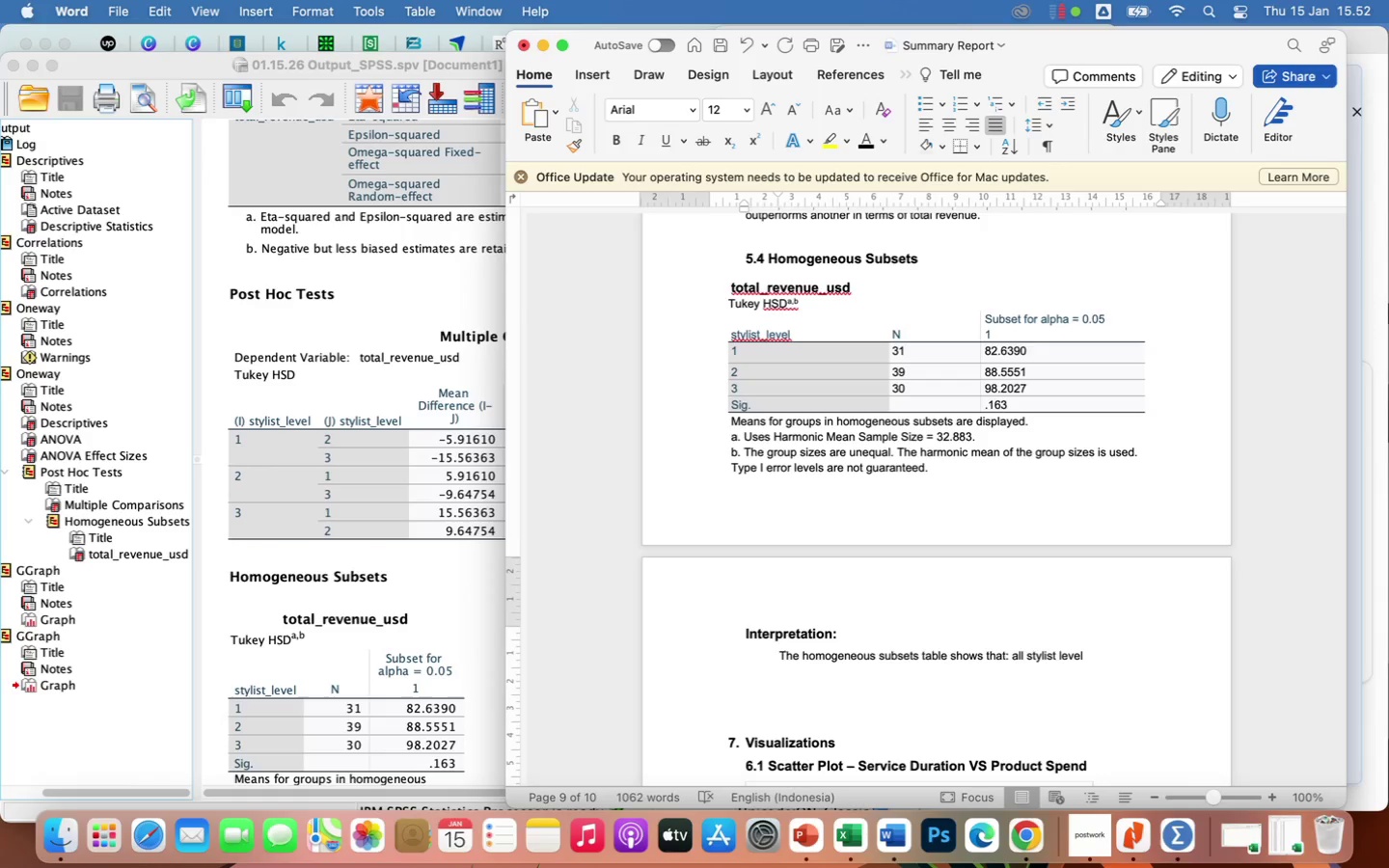 
wait(13.3)
 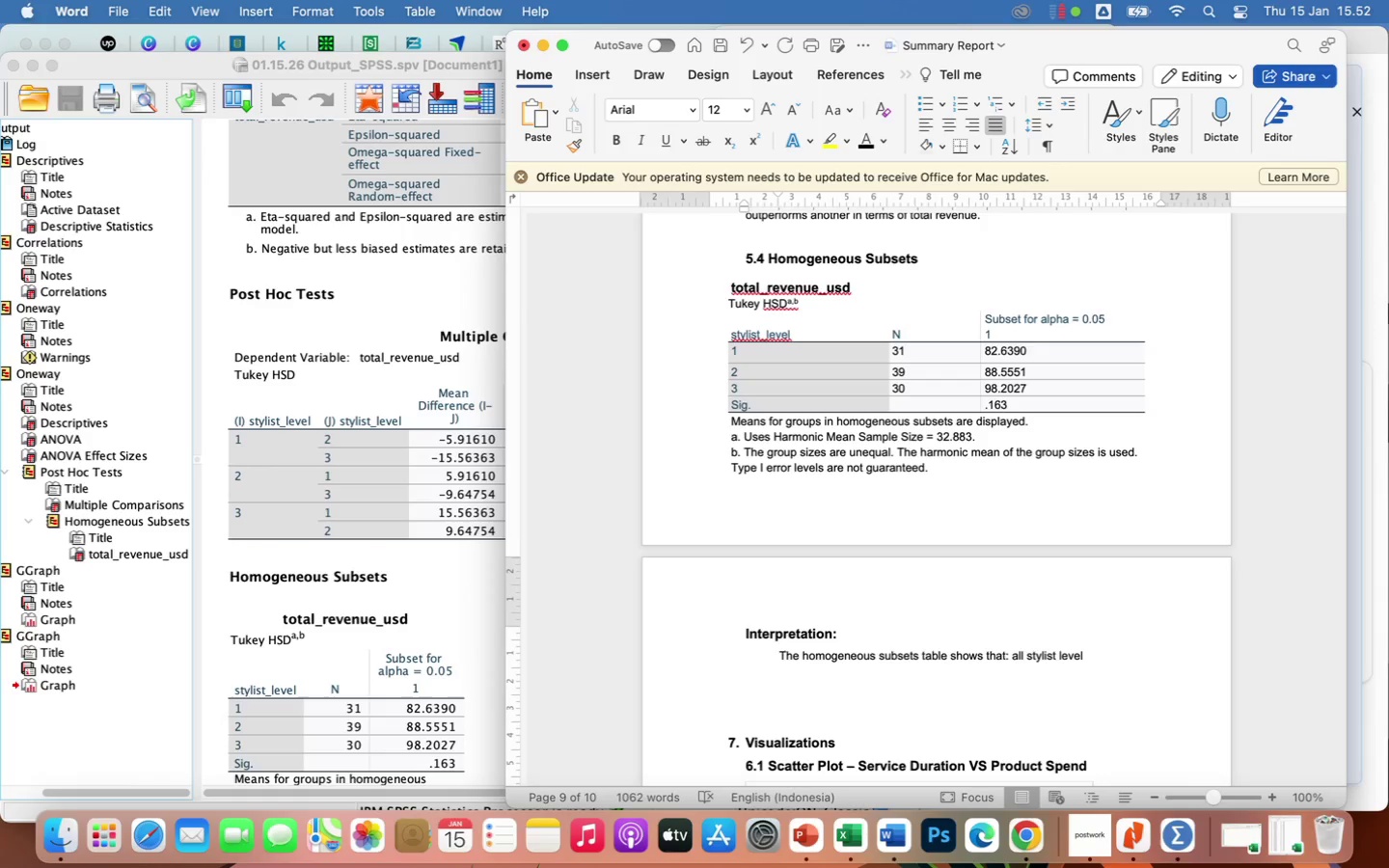 
key(Backspace)
type(s fall into one subset)
 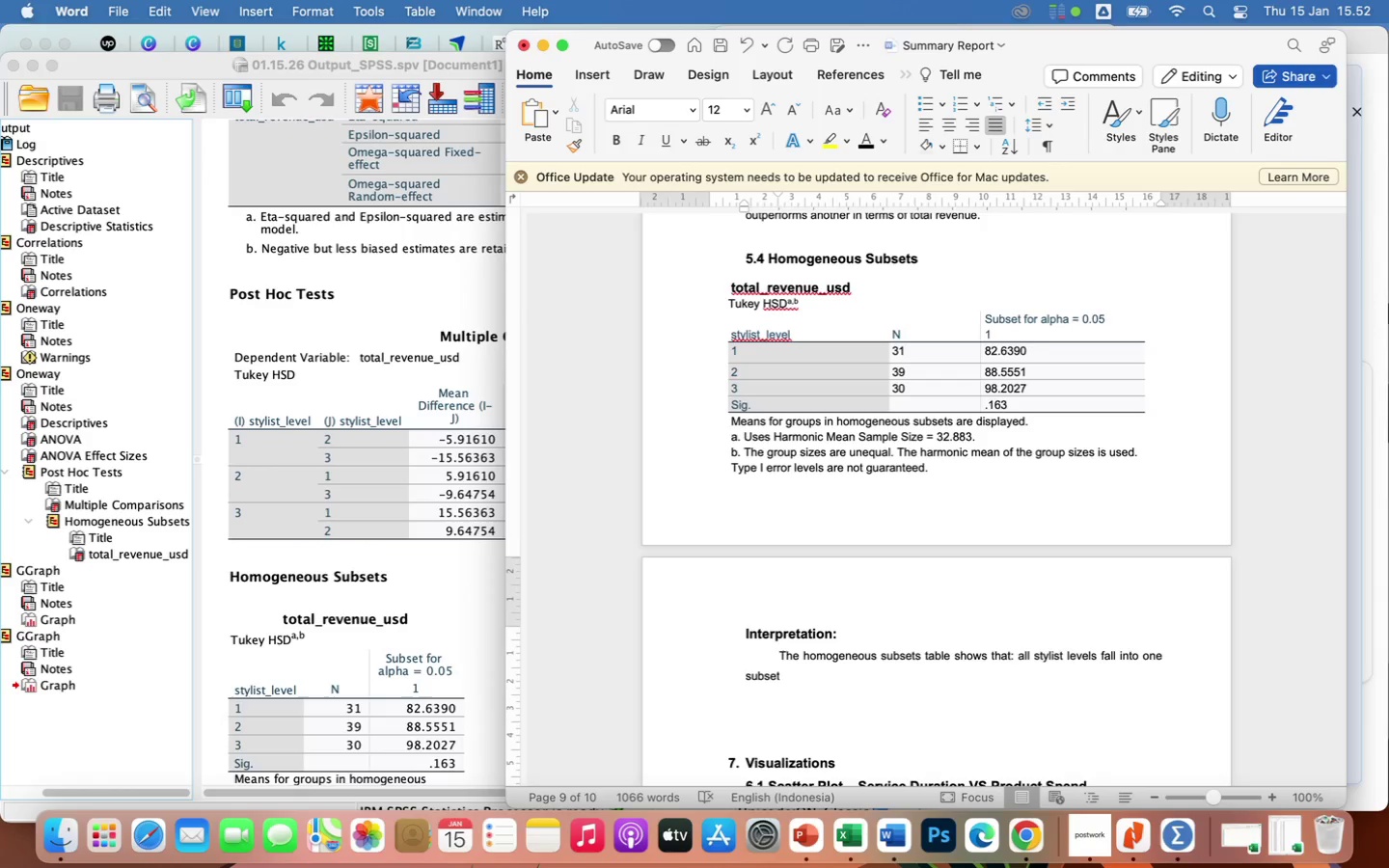 
type( at )
 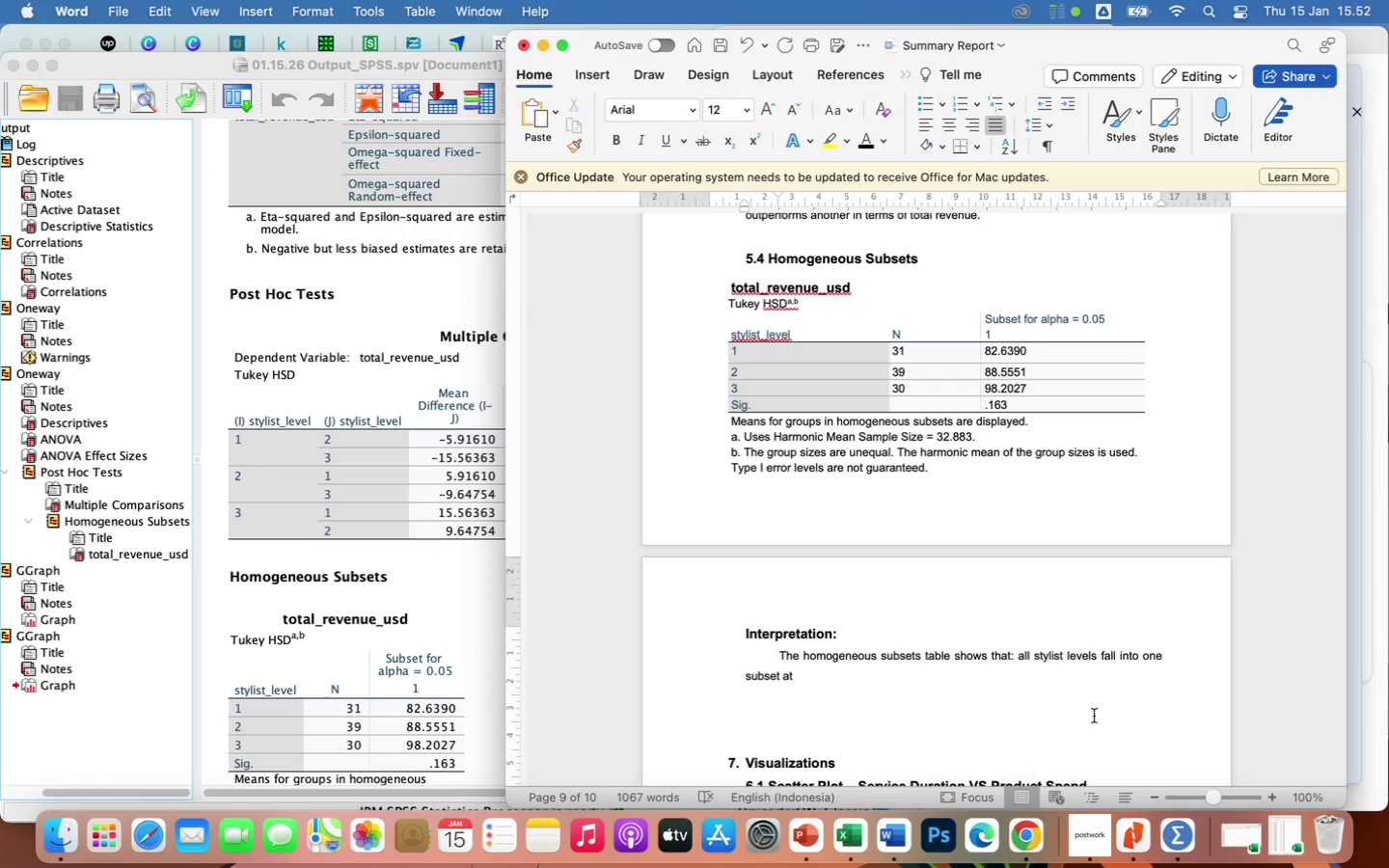 
wait(7.27)
 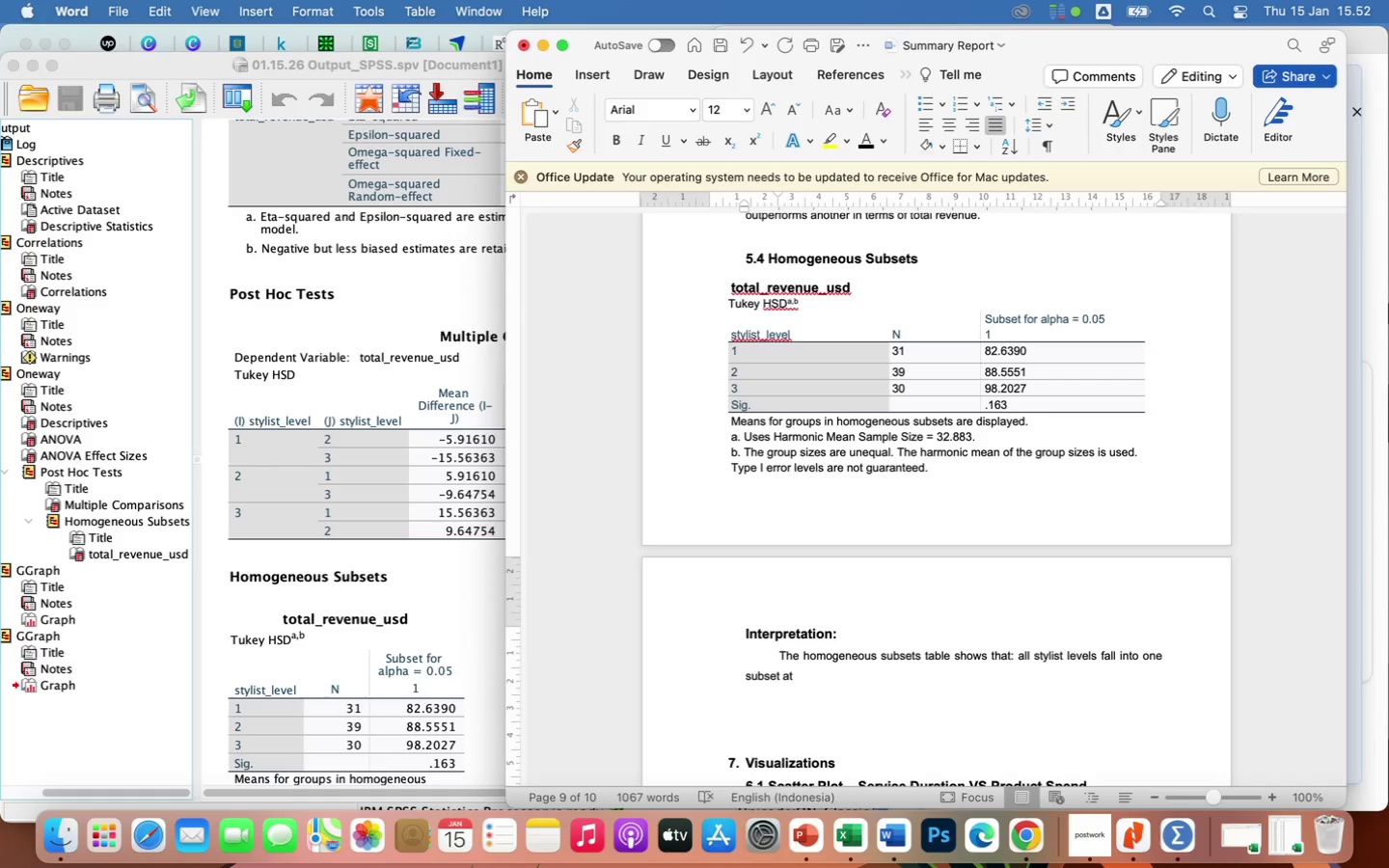 
left_click([599, 74])
 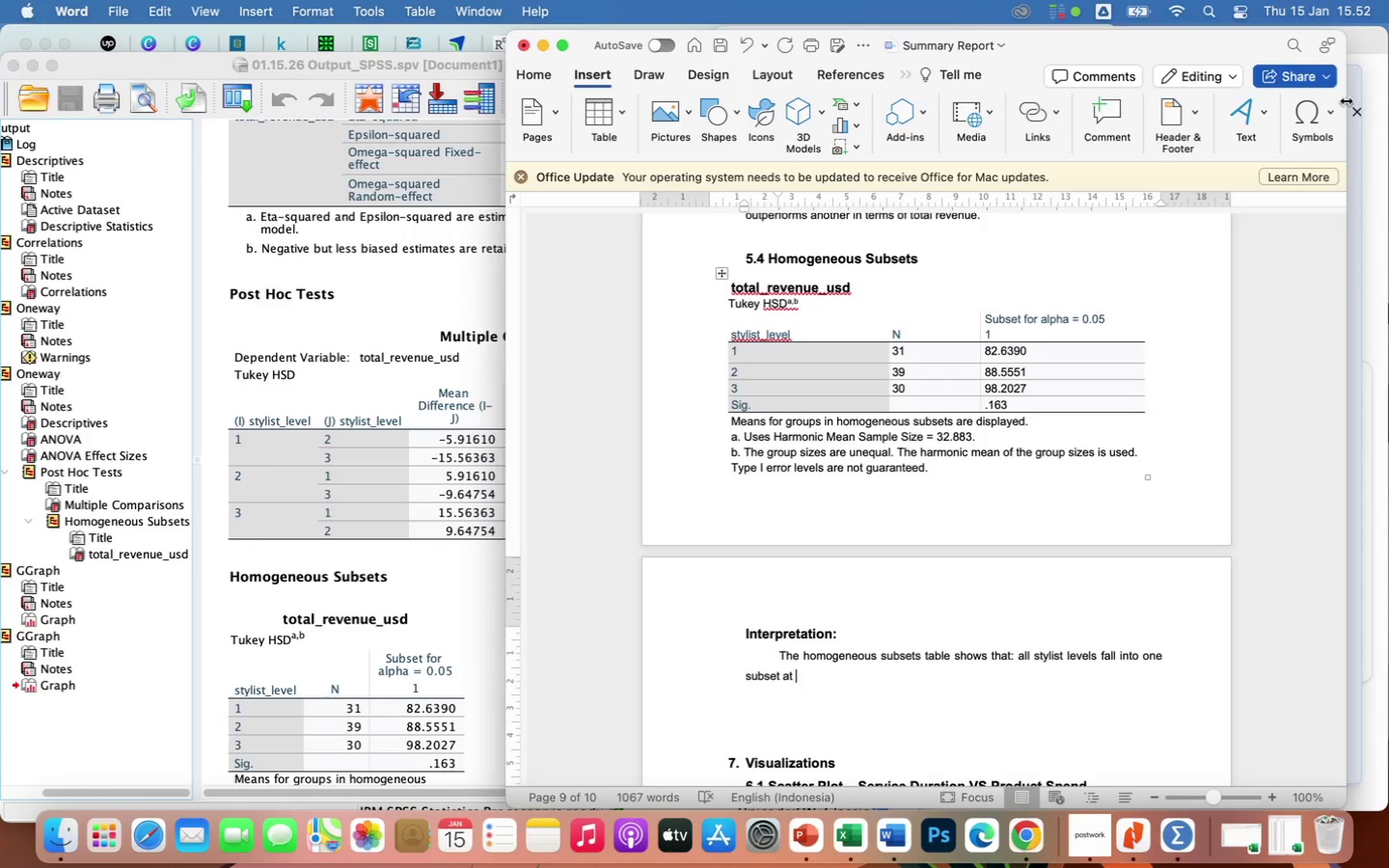 
left_click([1312, 113])
 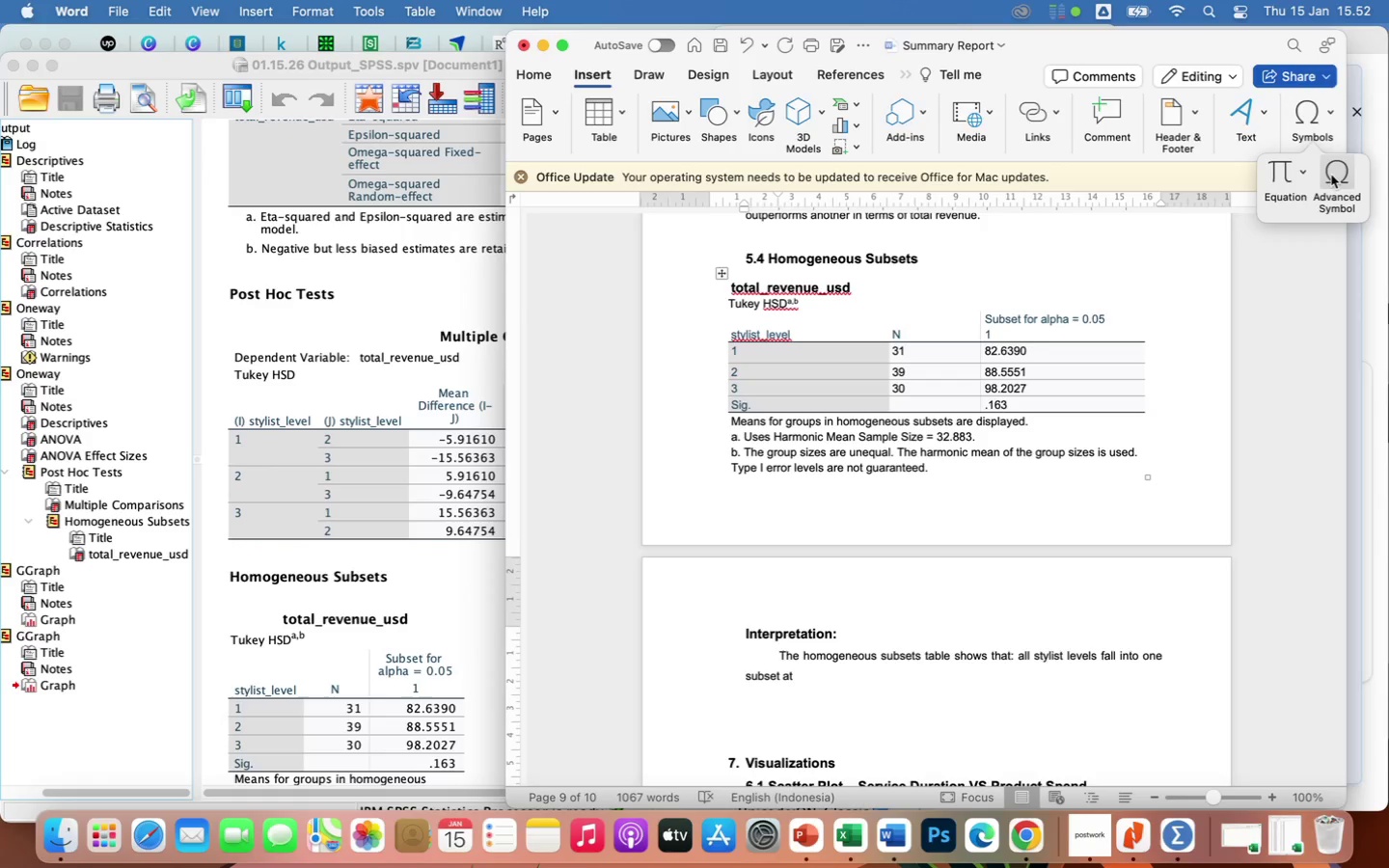 
left_click([1336, 177])
 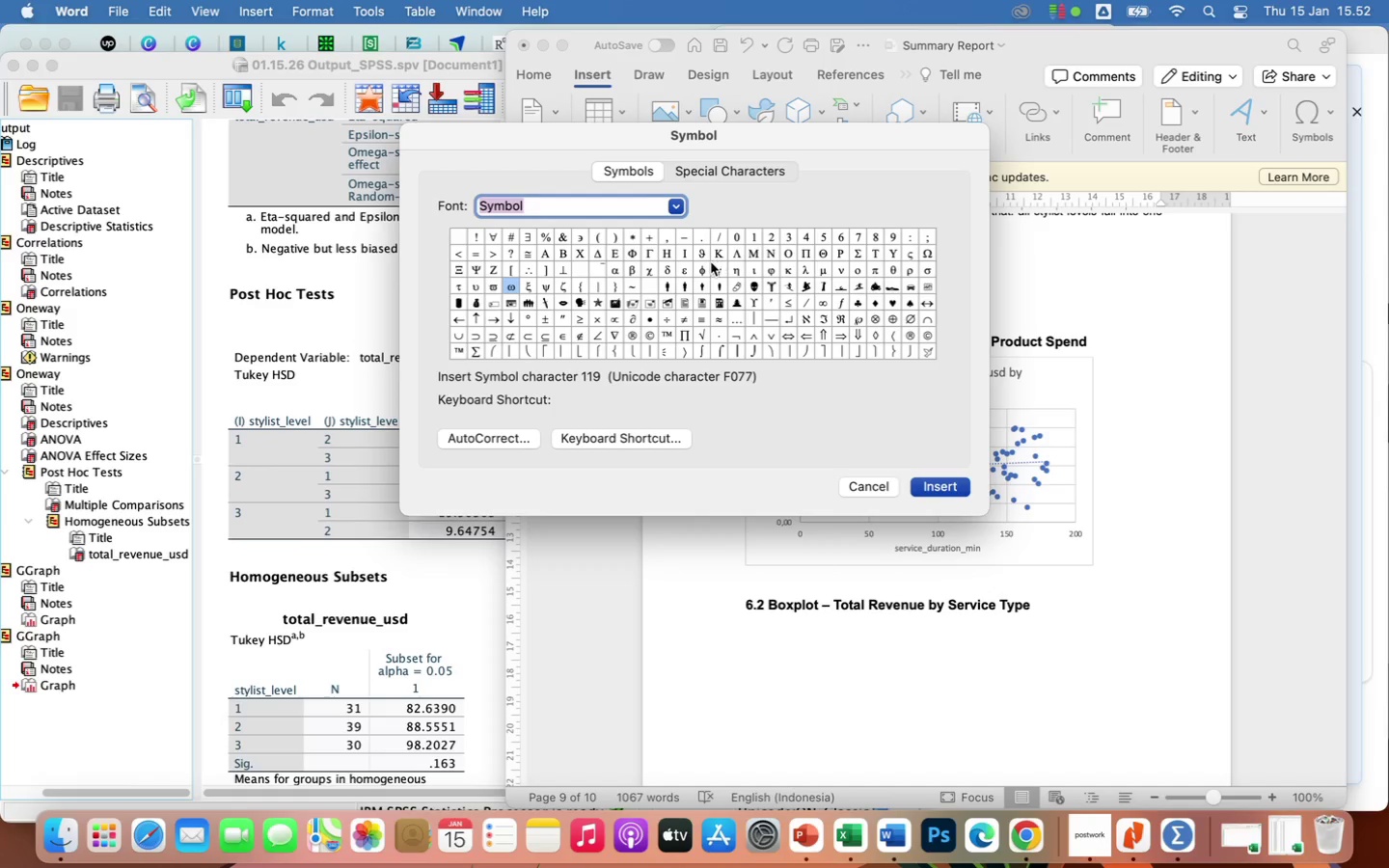 
left_click([614, 267])
 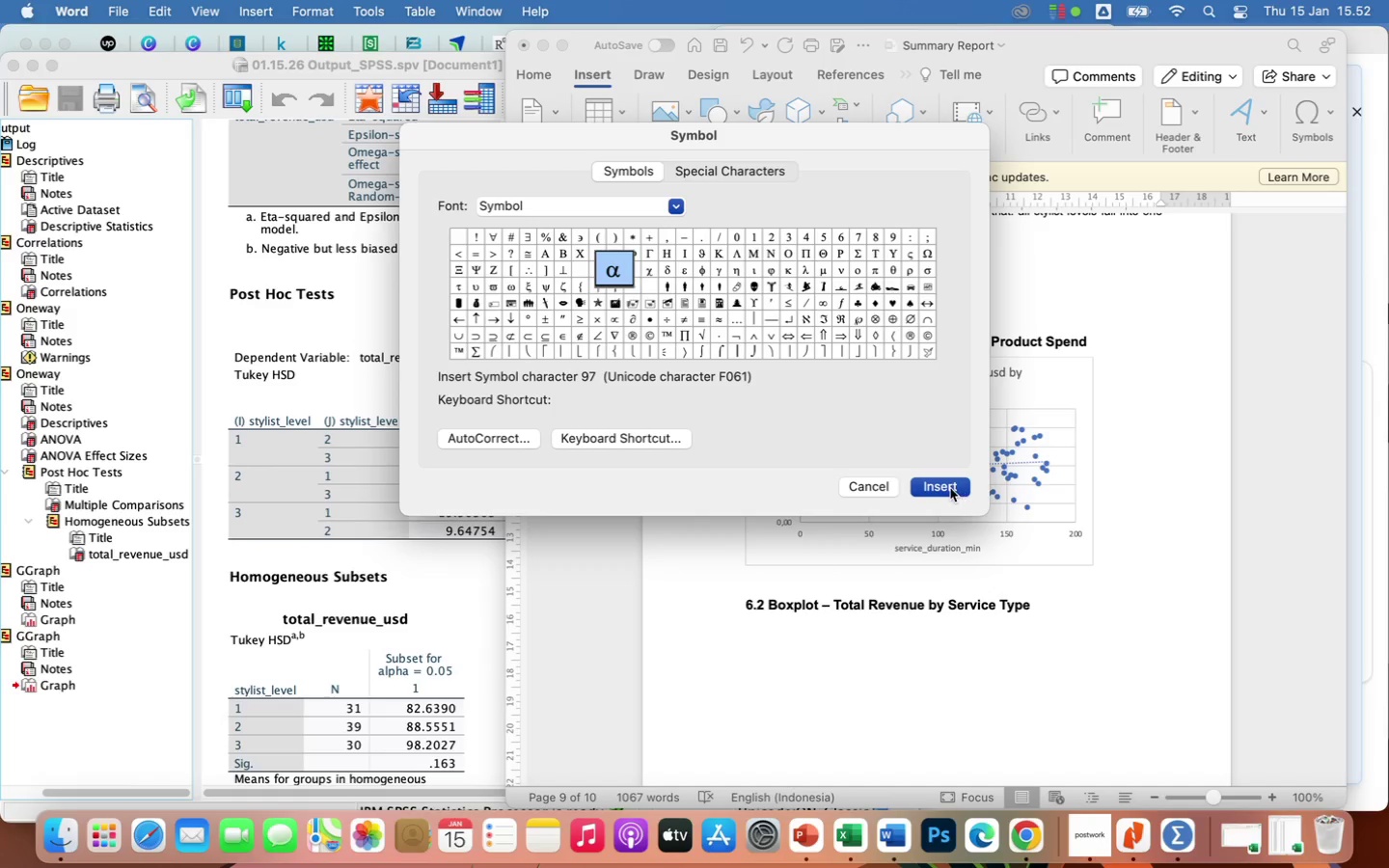 
left_click([949, 488])
 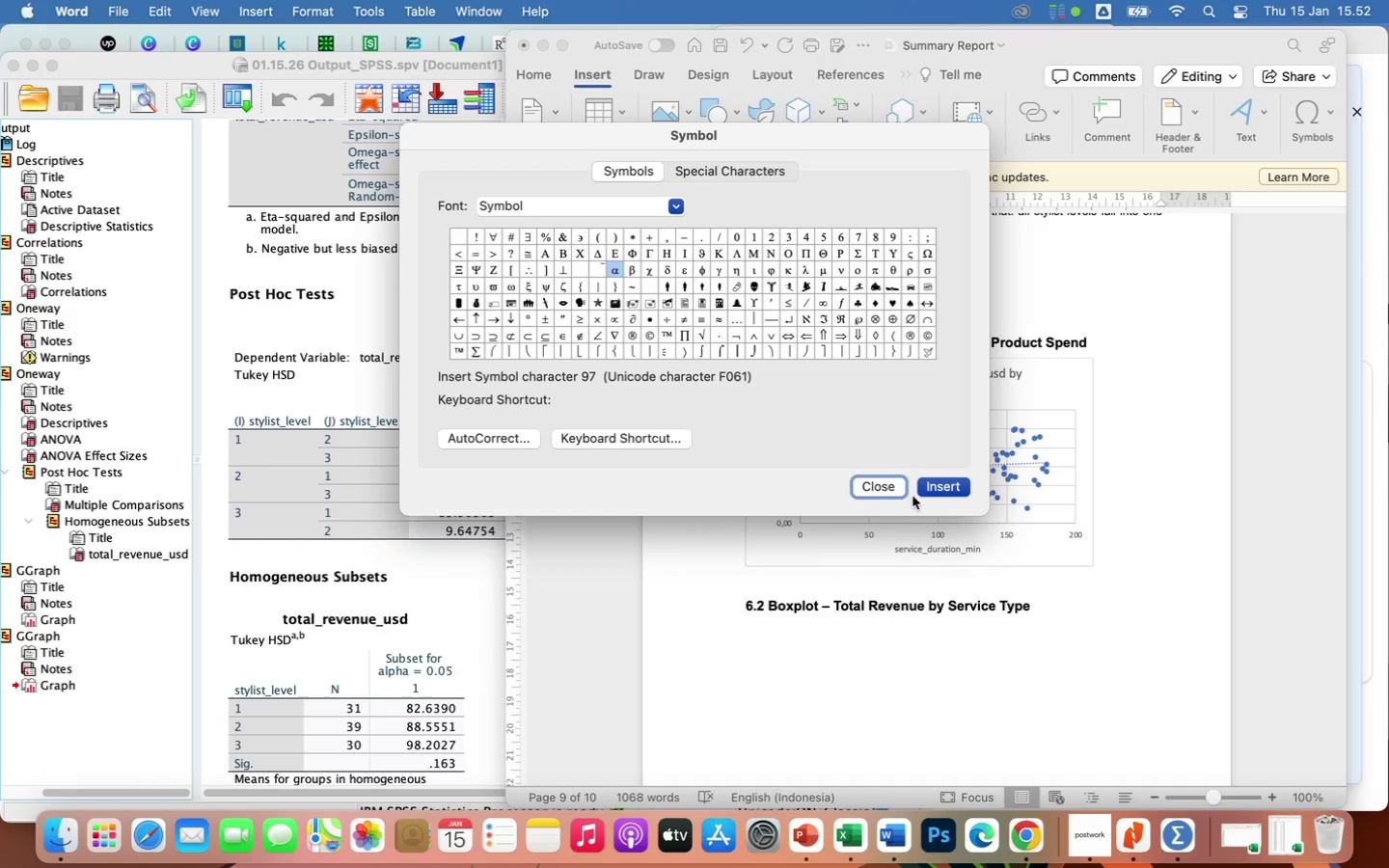 
left_click([892, 487])
 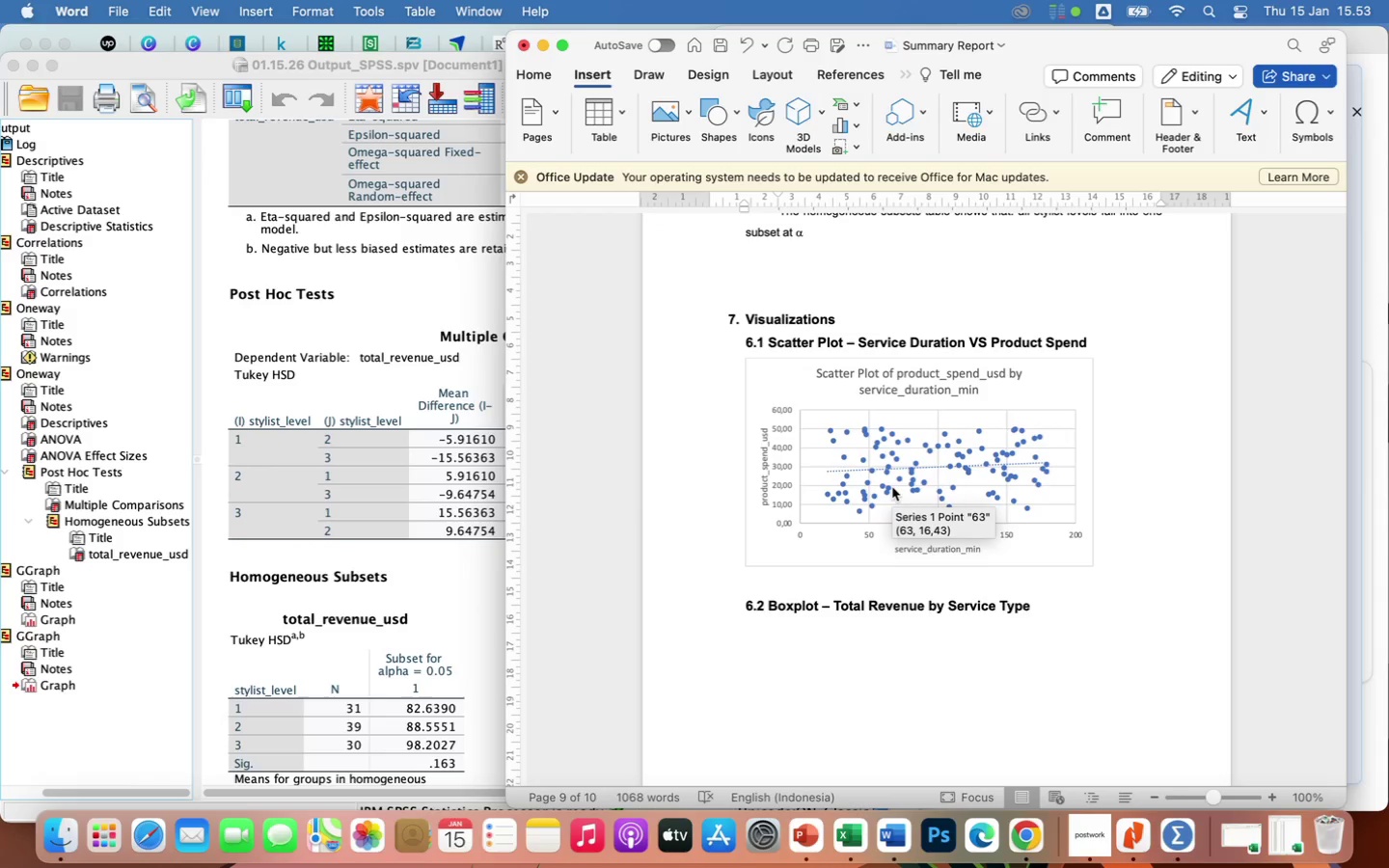 
type(=0.05. The homogeneous subsets analysis confirms that the mean total revenue across stylist levels belonga to the same statistical group, providing further)
 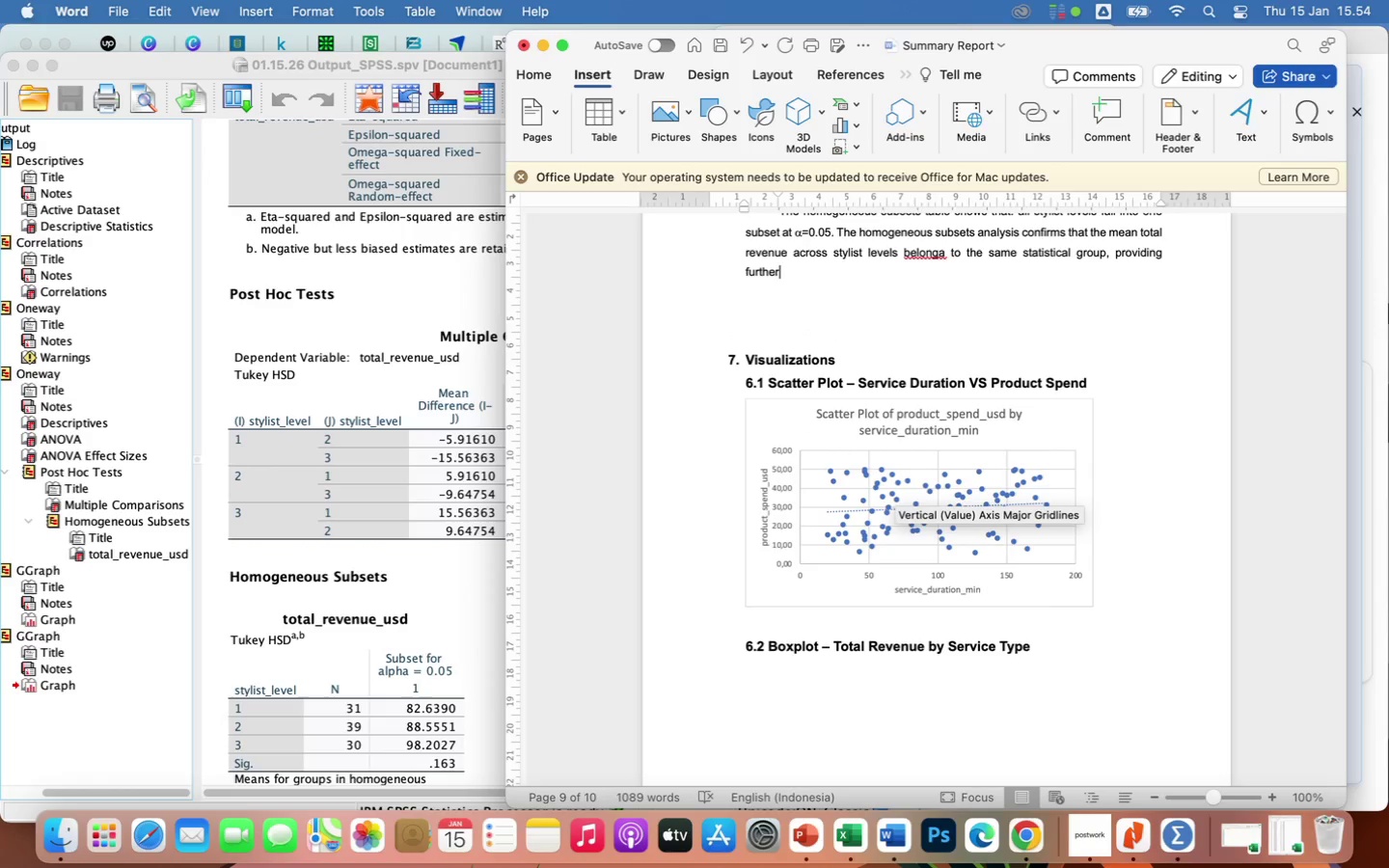 
type( evidence that revenues are comparab)
 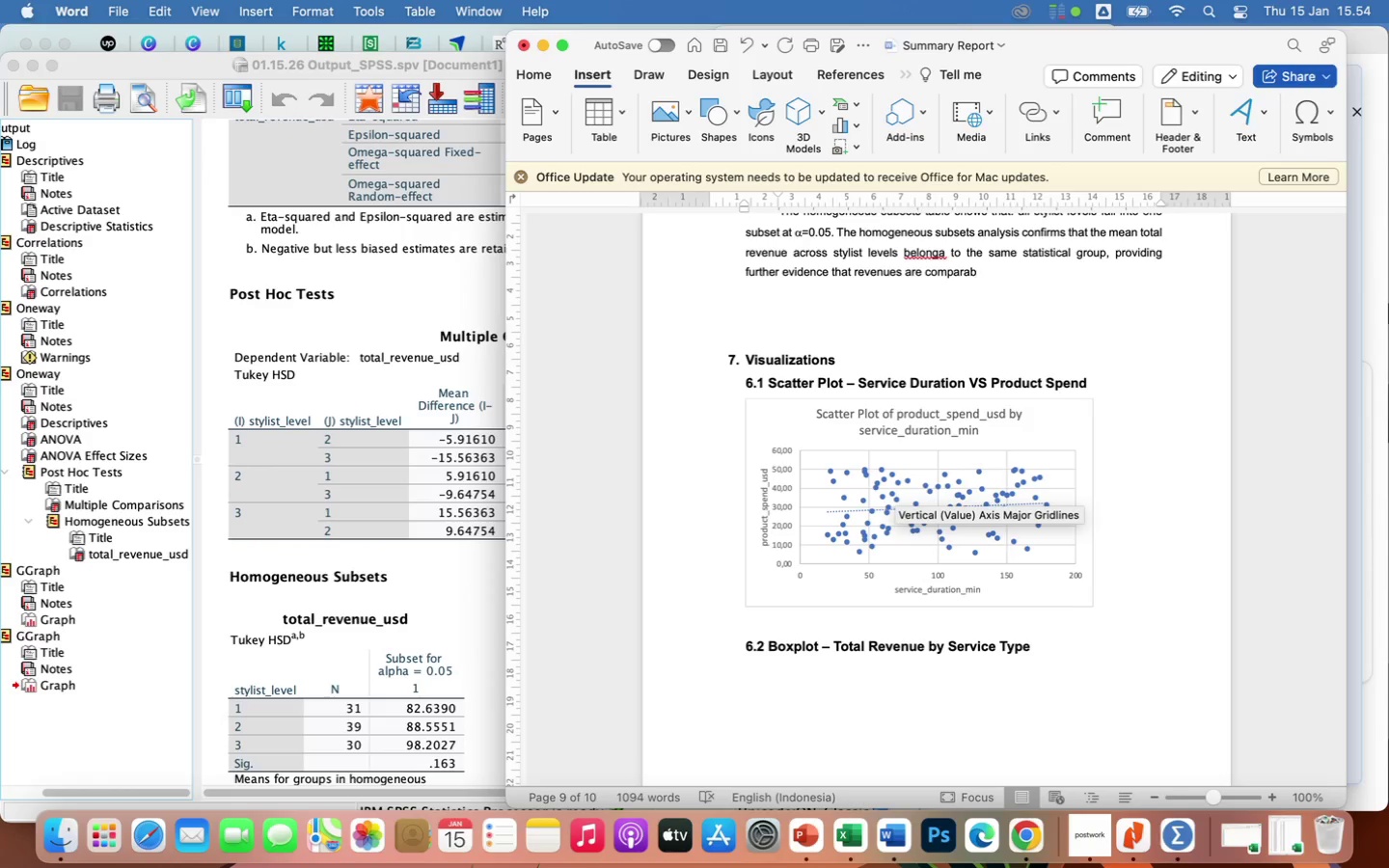 
type(le)
 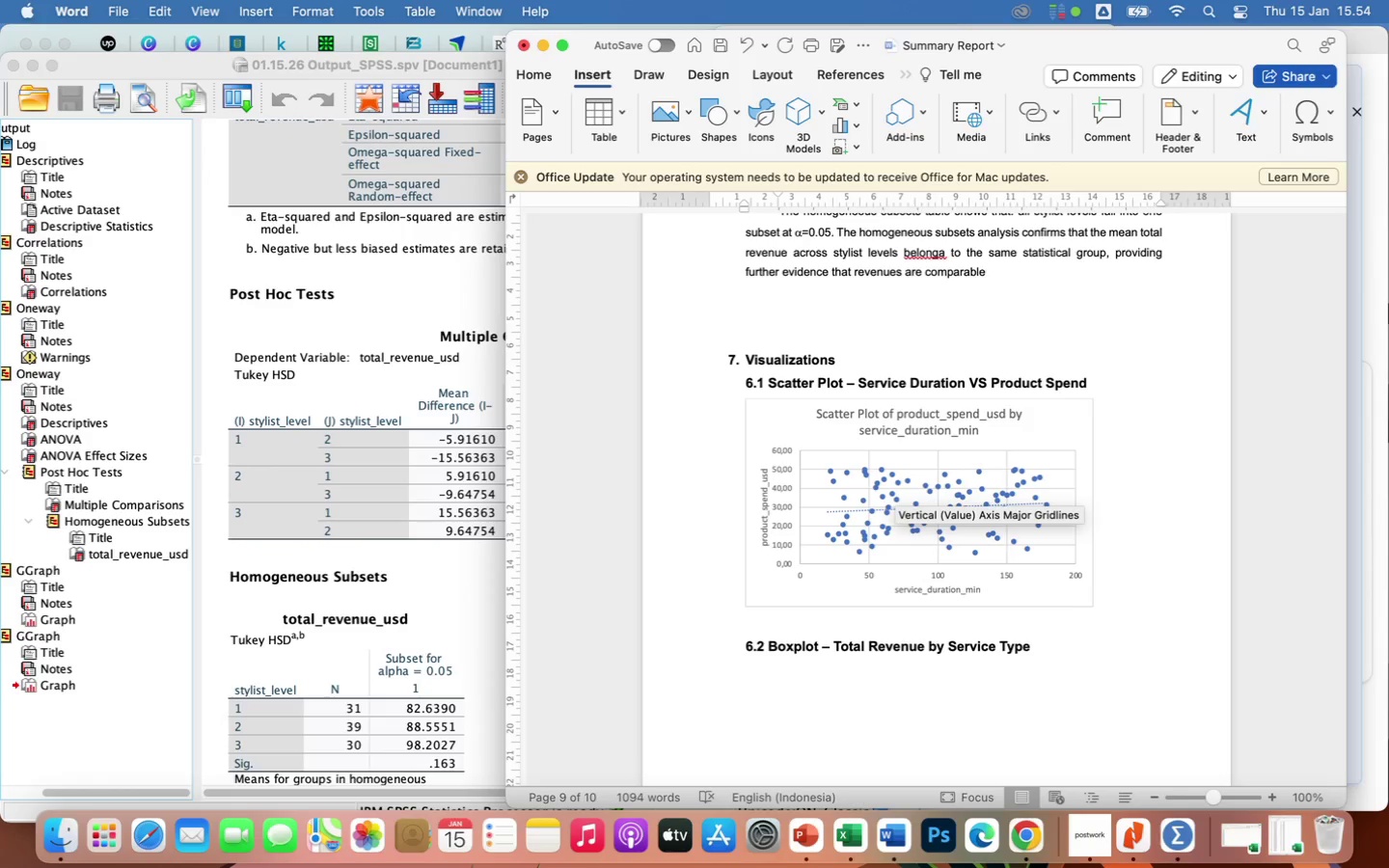 
mouse_move([915, 423])
 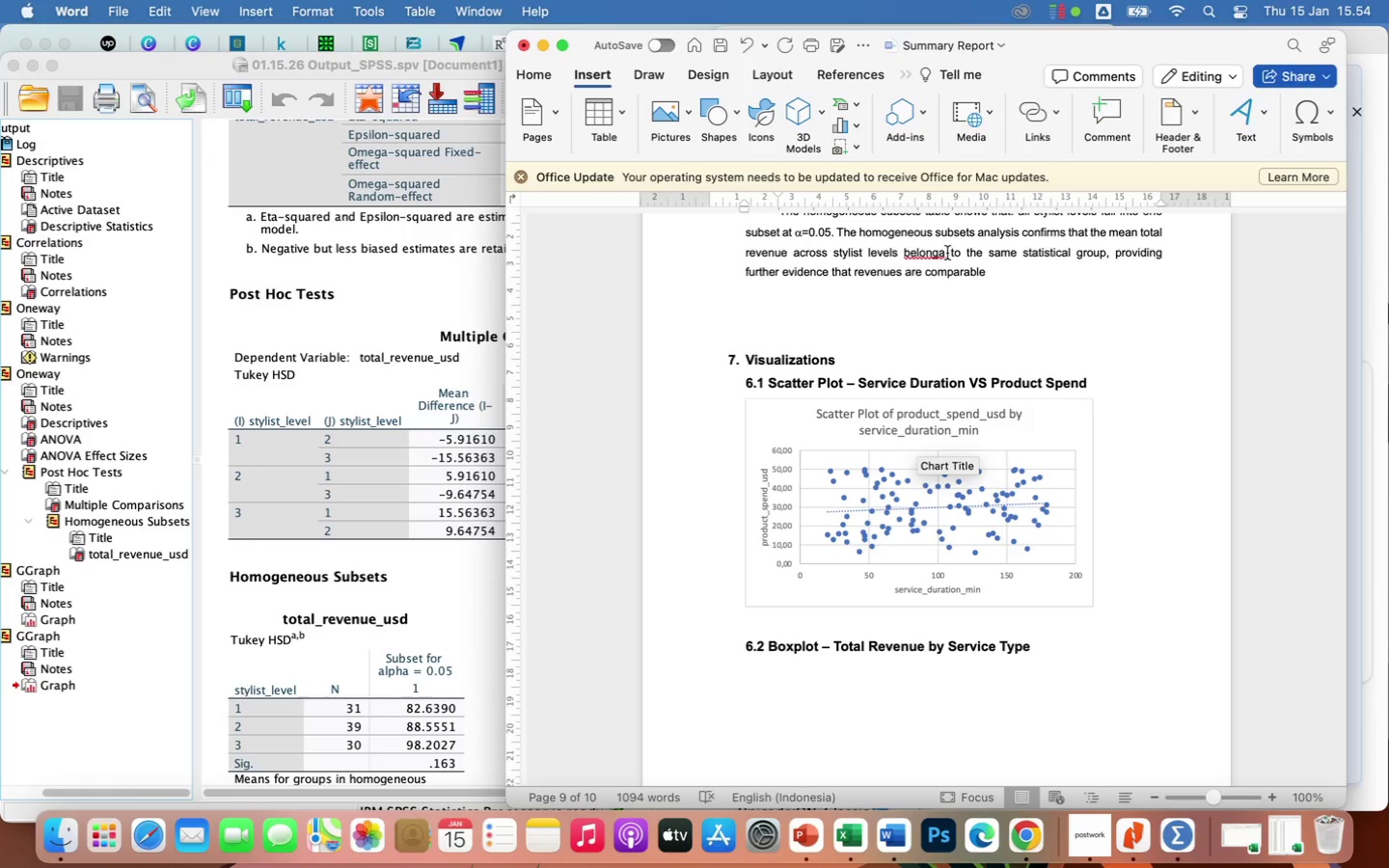 
left_click([945, 252])
 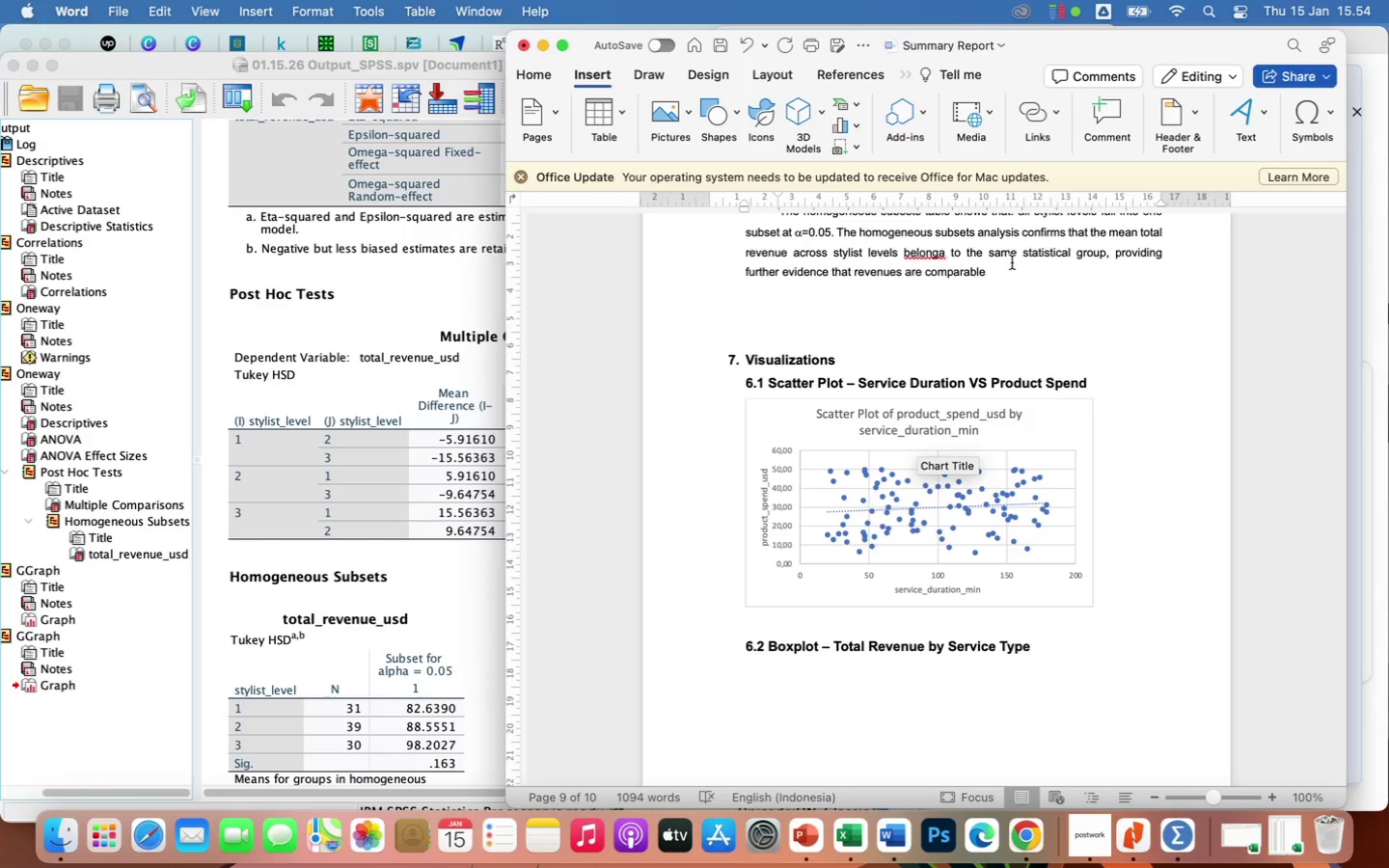 
key(Backspace)
 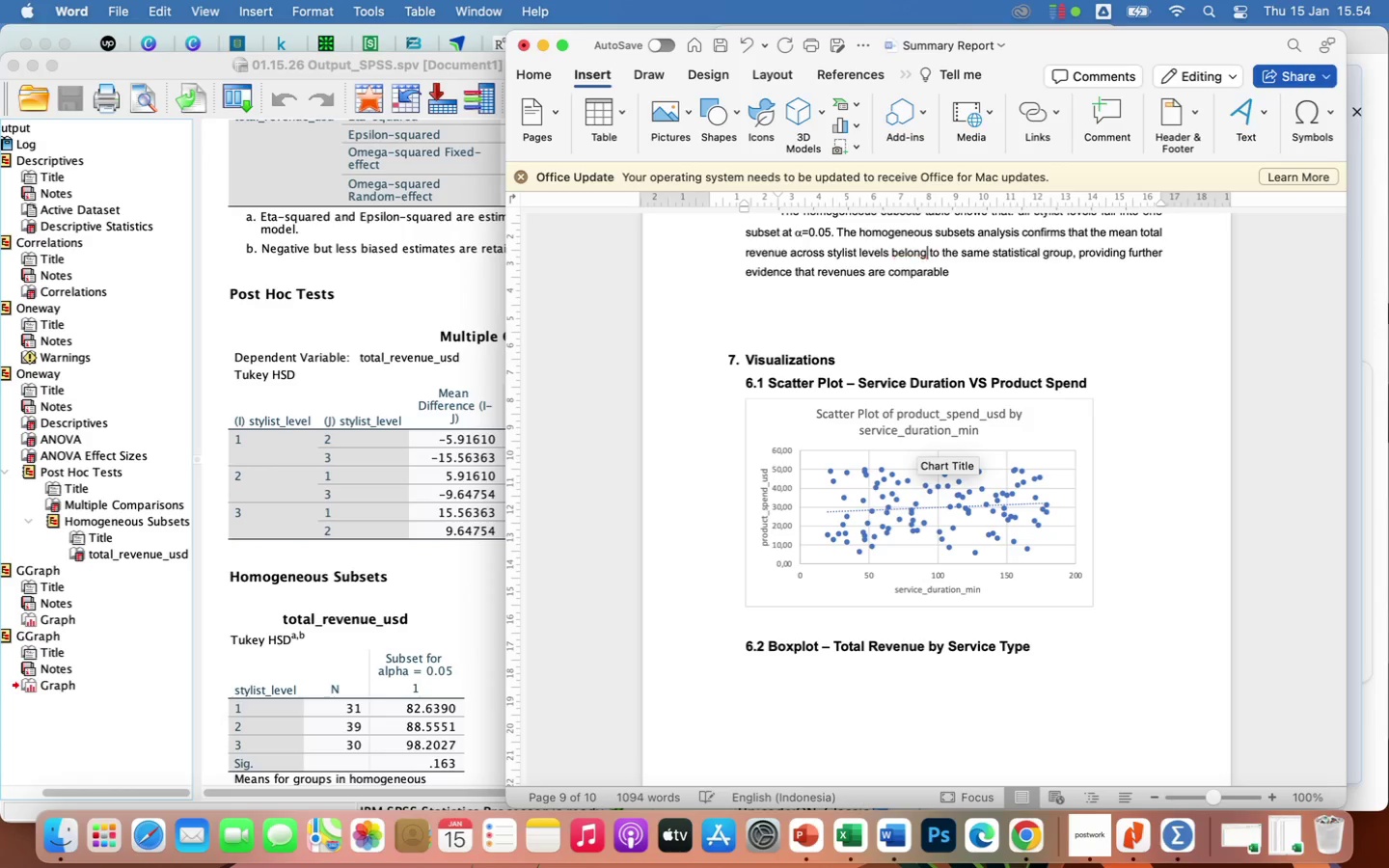 
key(S)
 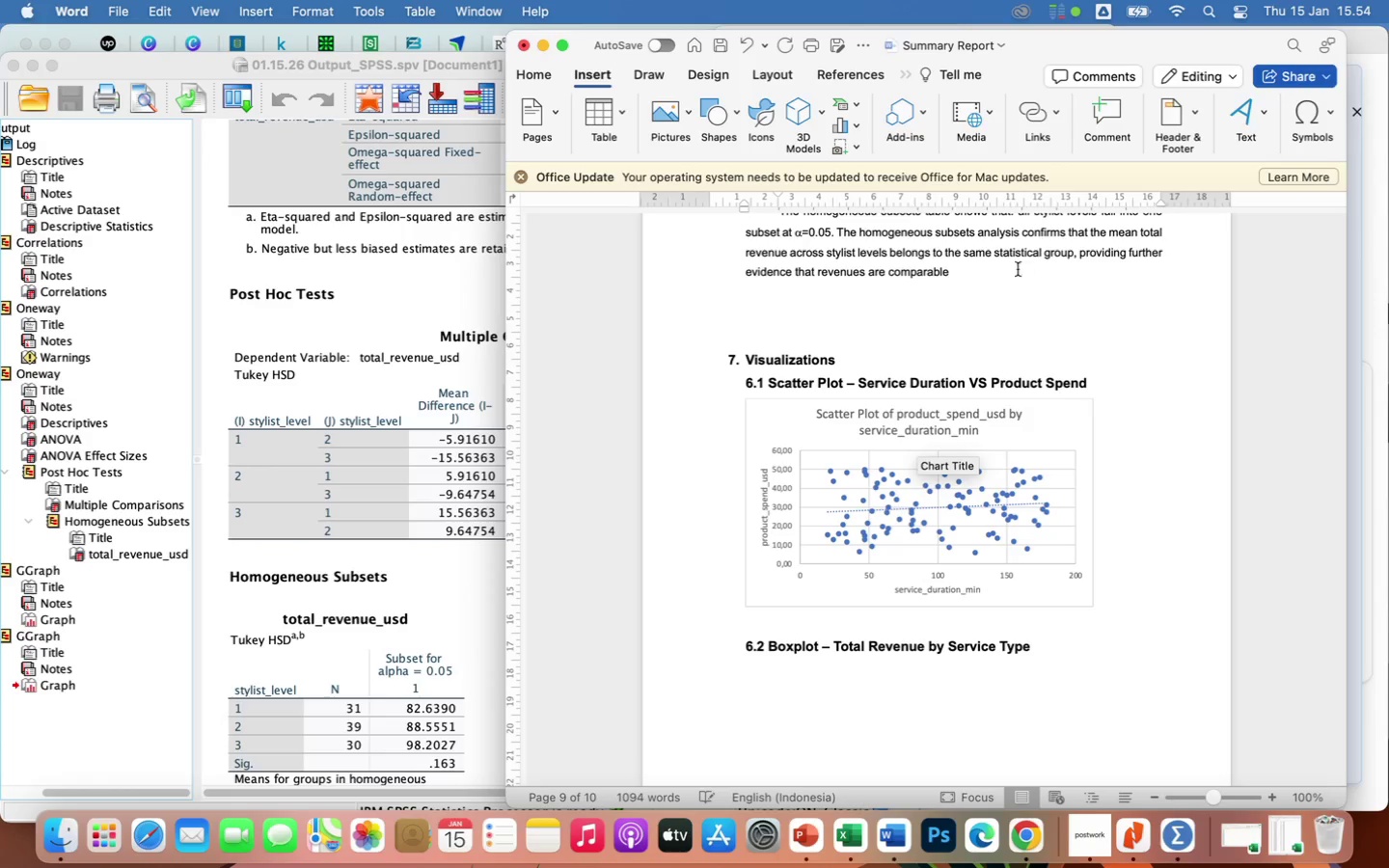 
left_click([1005, 272])
 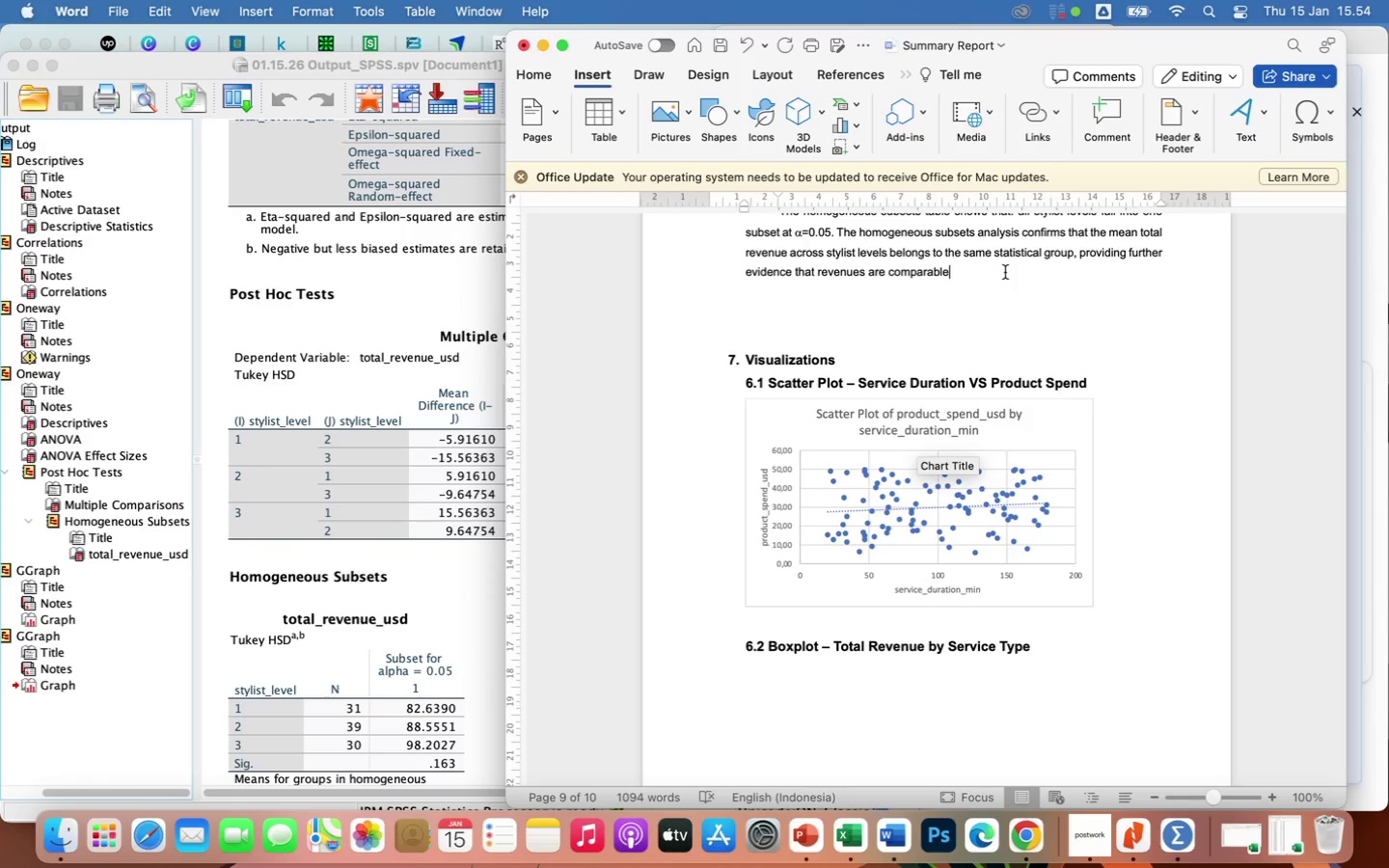 
type( across stylist leb)
key(Backspace)
type(vels.)